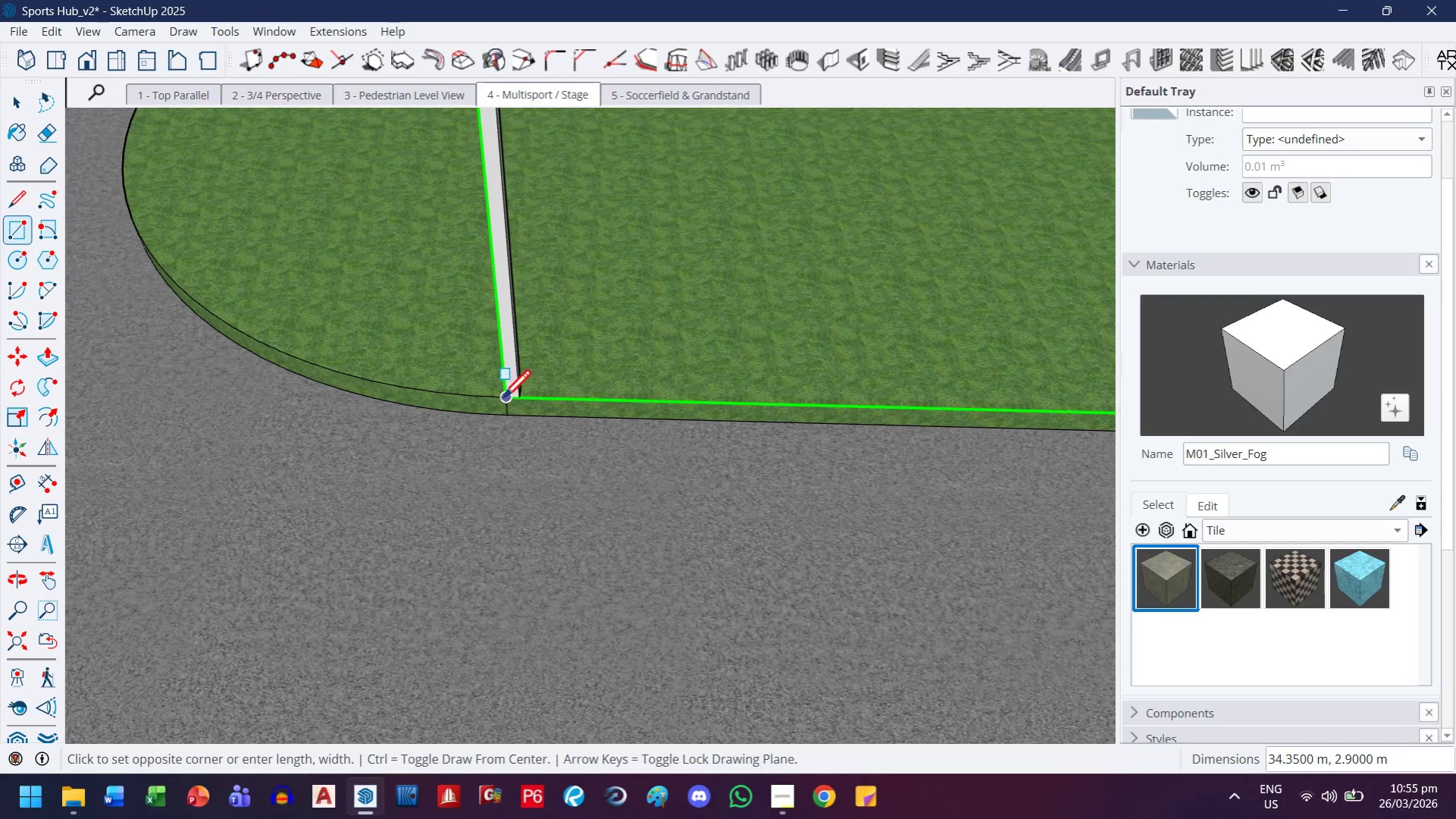 
left_click([502, 400])
 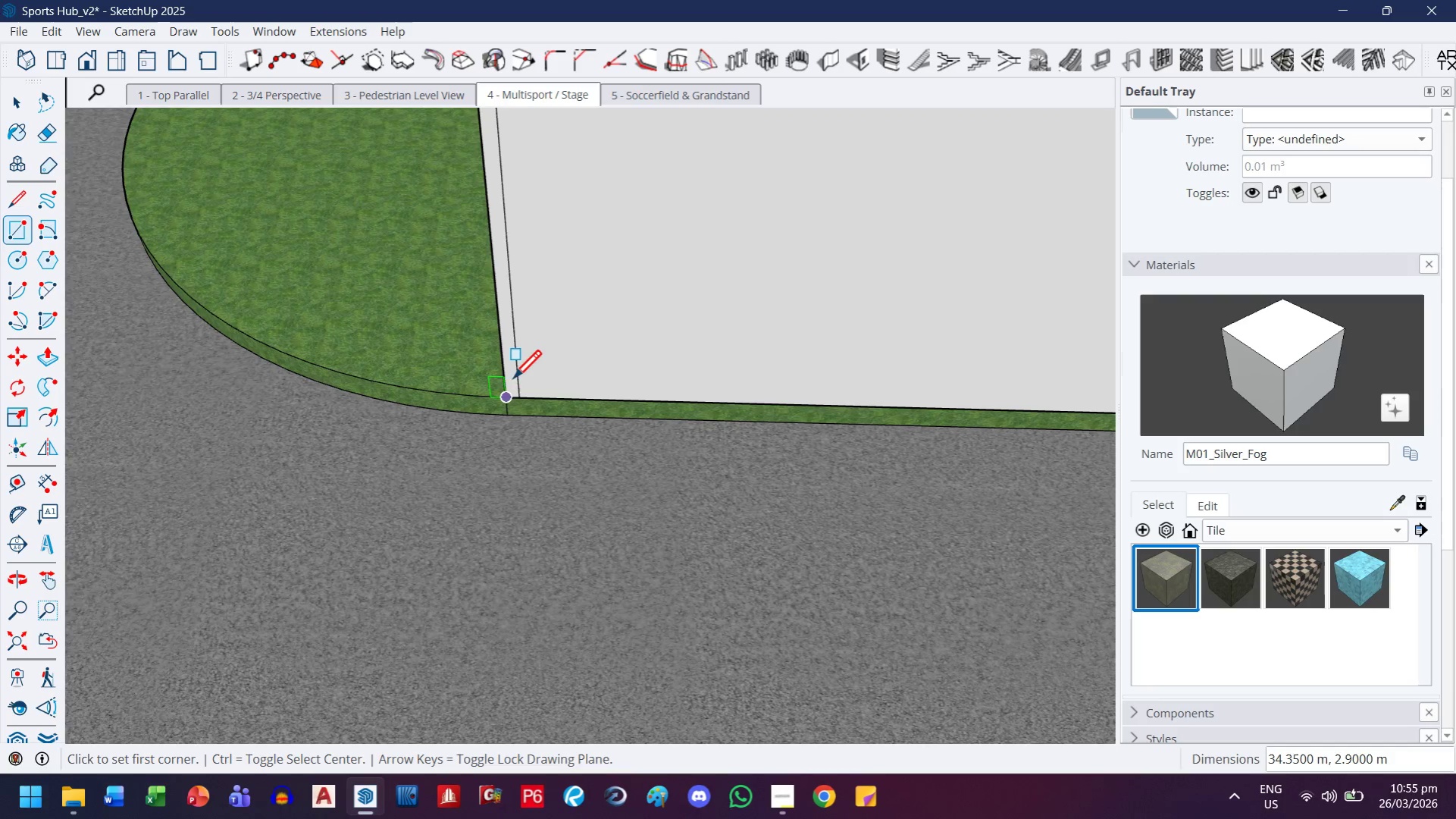 
scroll: coordinate [520, 368], scroll_direction: down, amount: 9.0
 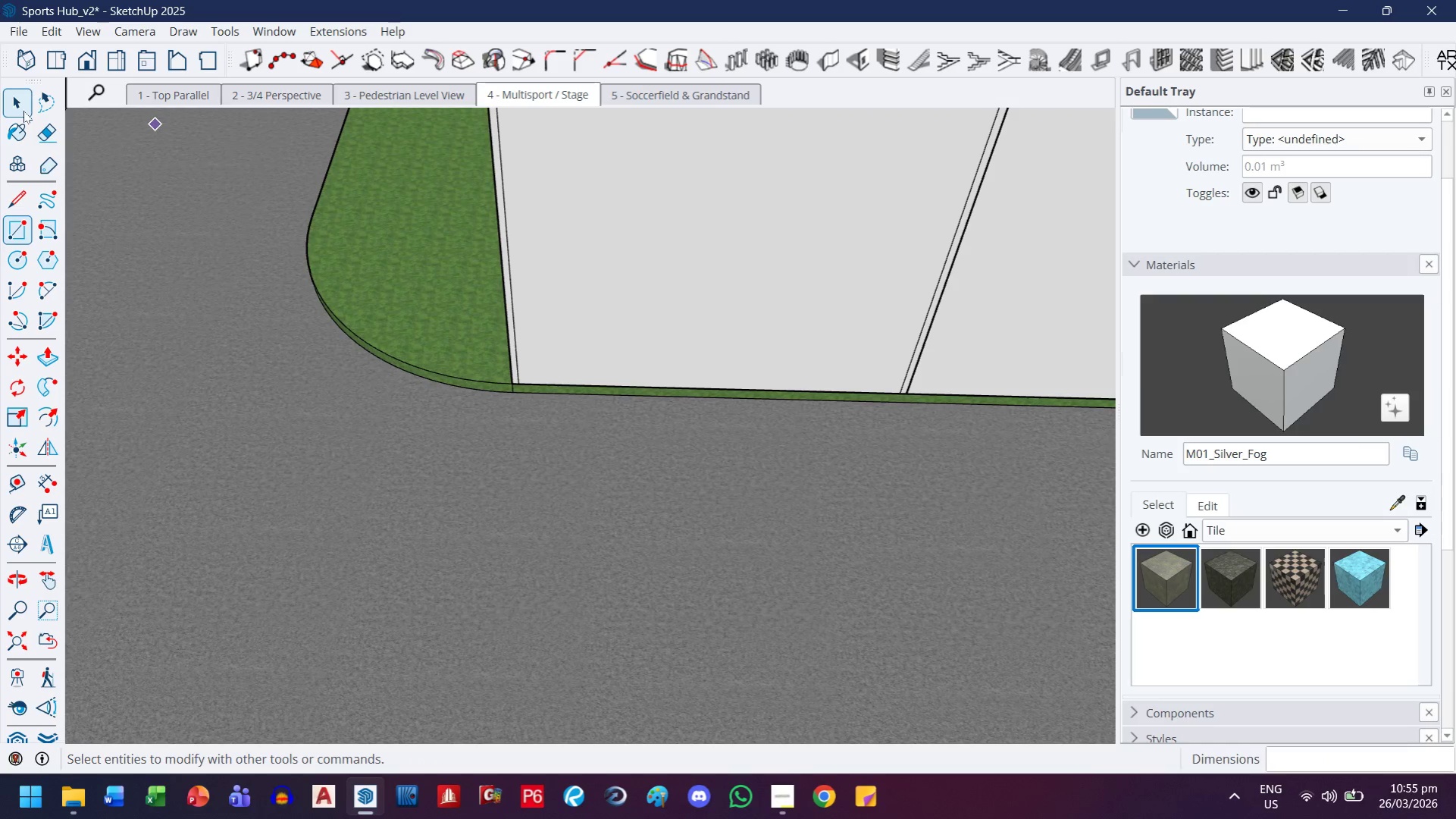 
left_click_drag(start_coordinate=[24, 111], to_coordinate=[28, 111])
 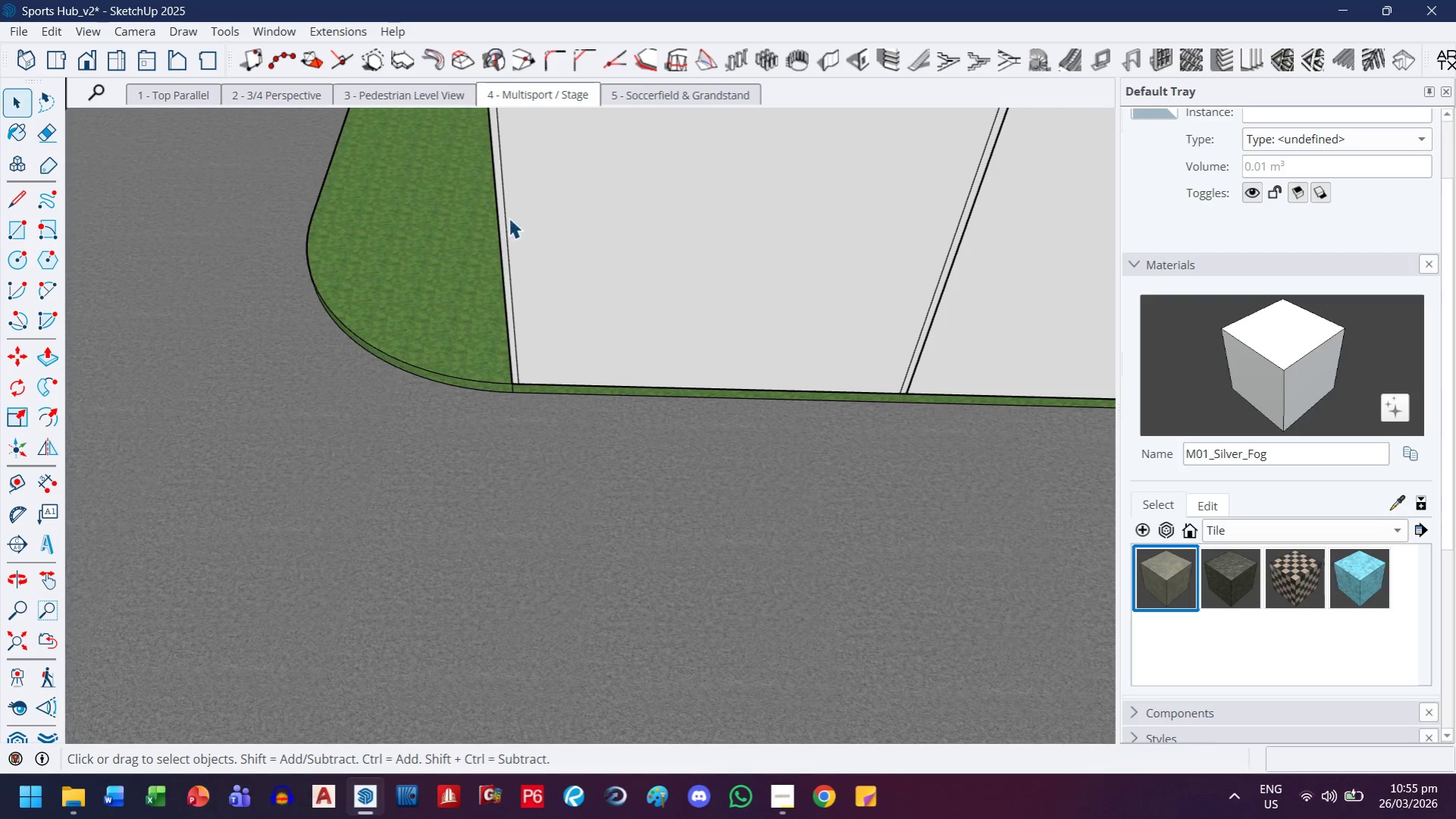 
double_click([512, 218])
 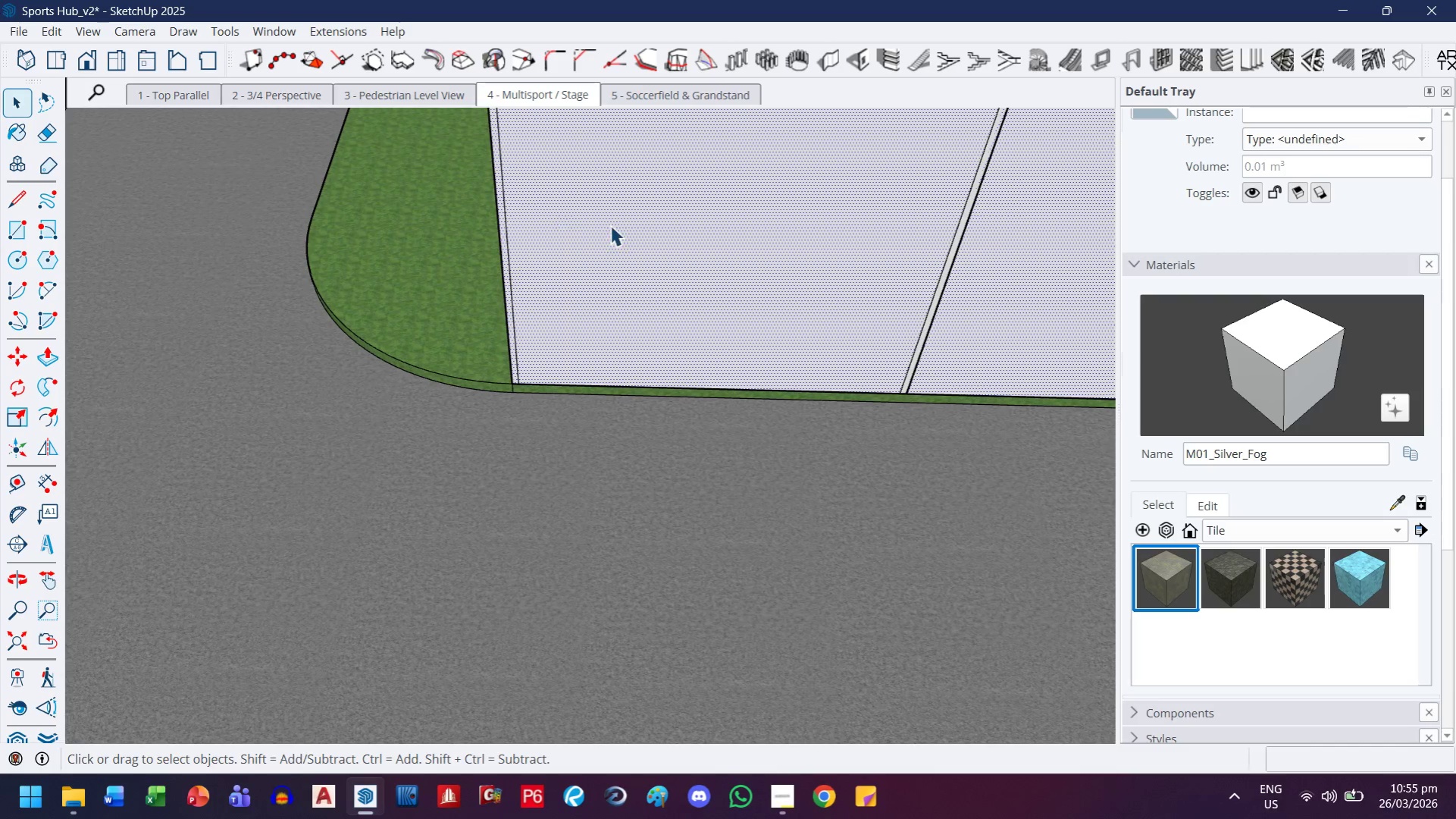 
triple_click([613, 225])
 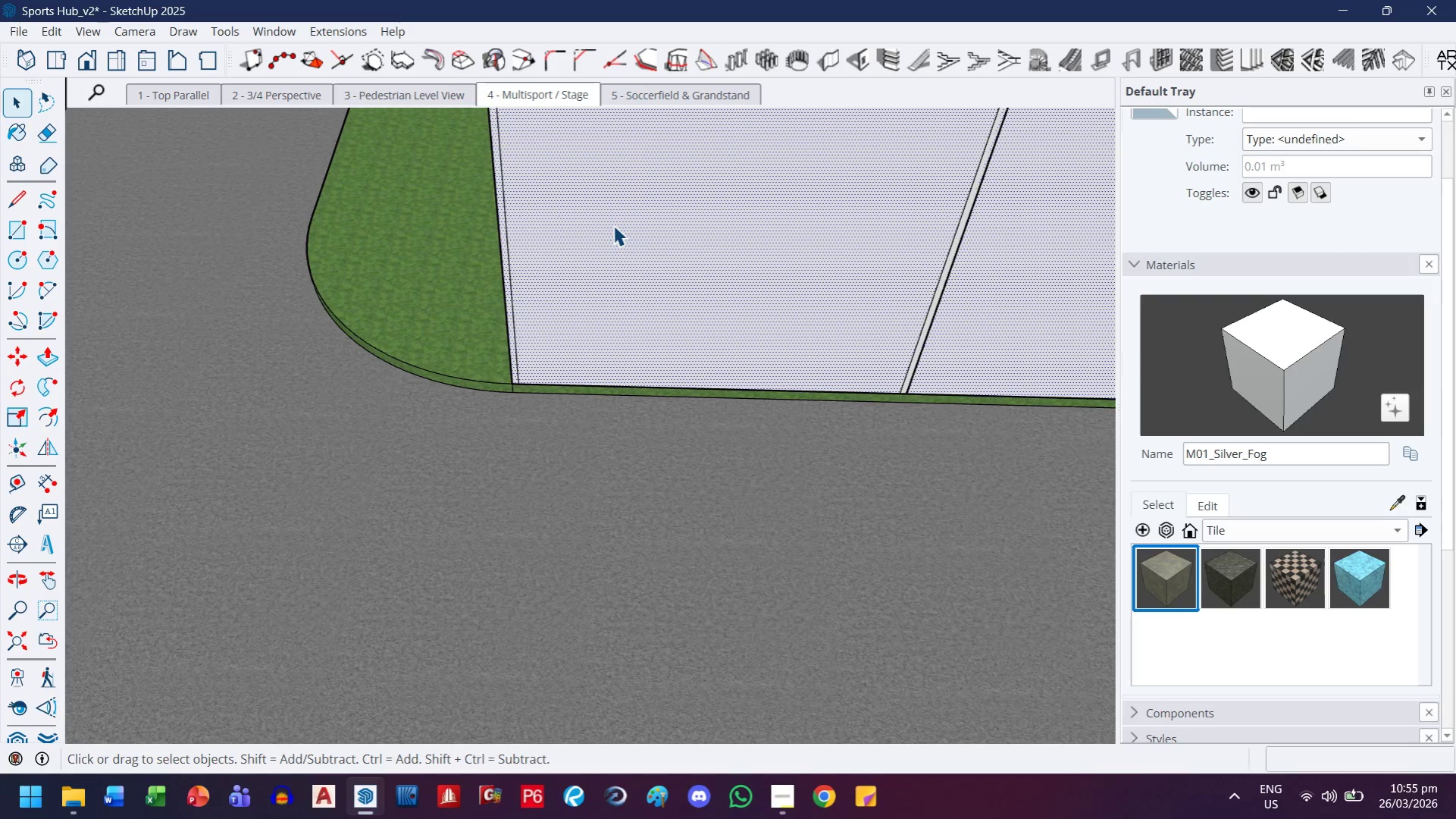 
triple_click([613, 225])
 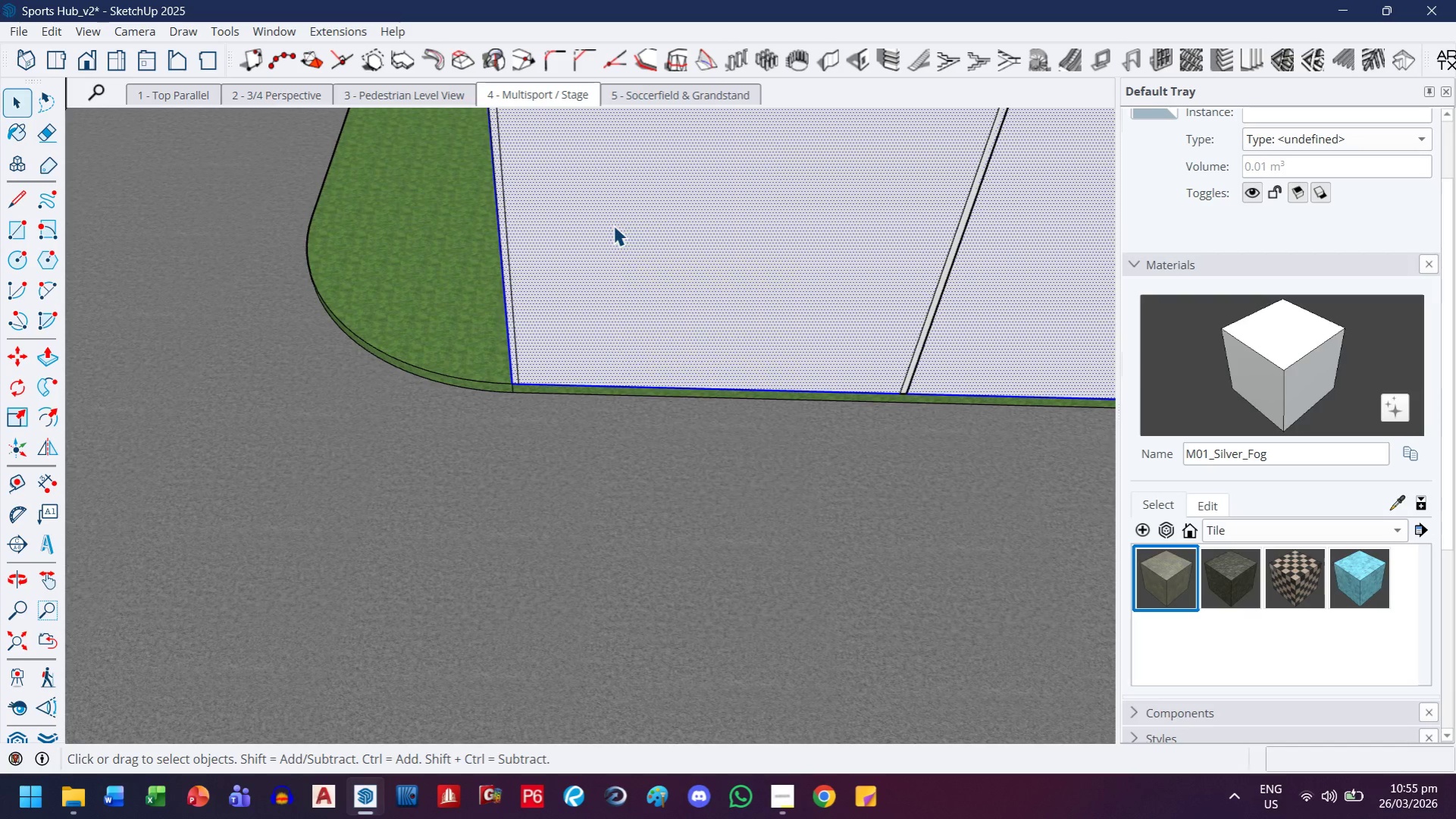 
right_click([613, 225])
 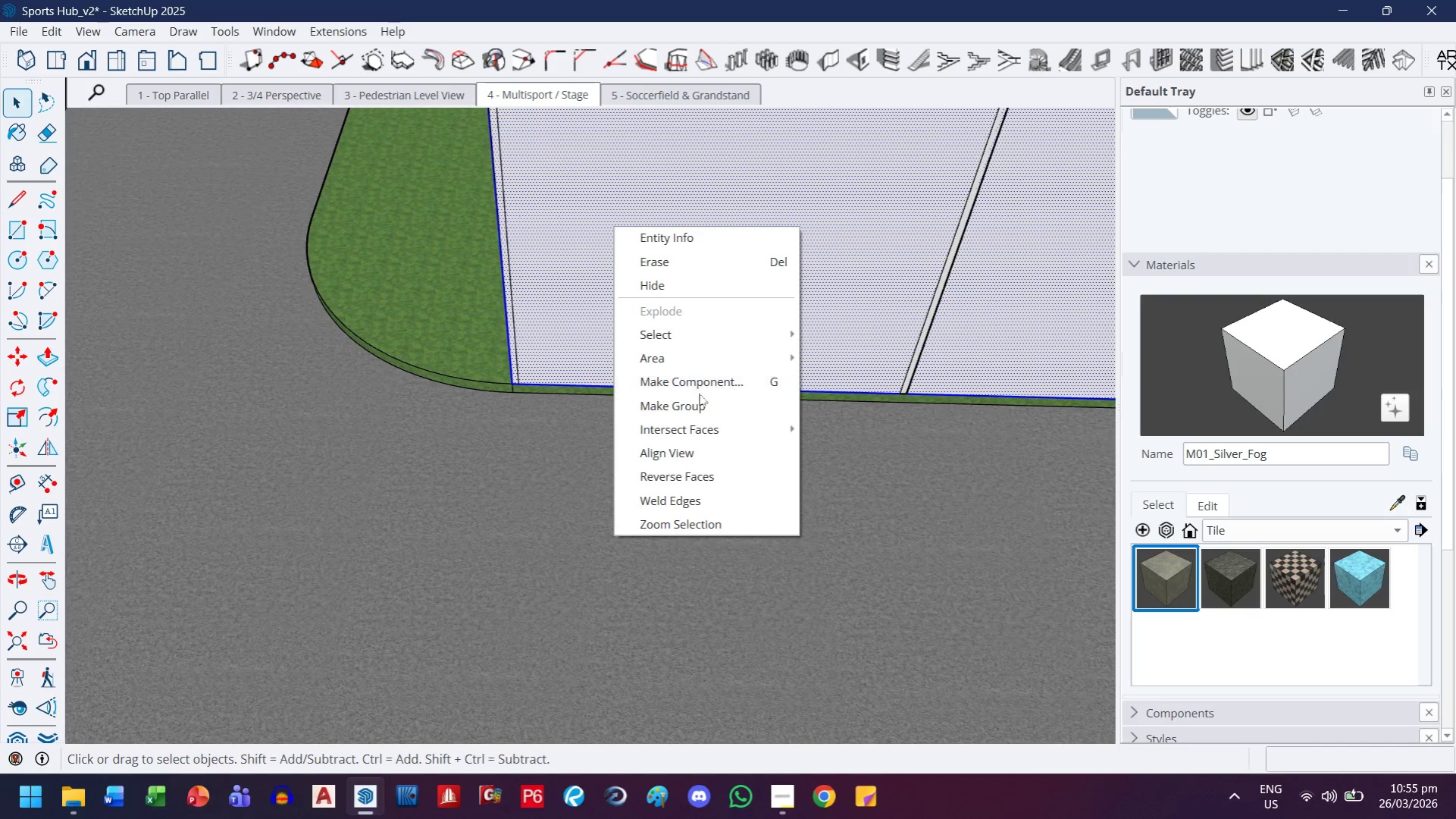 
left_click([694, 397])
 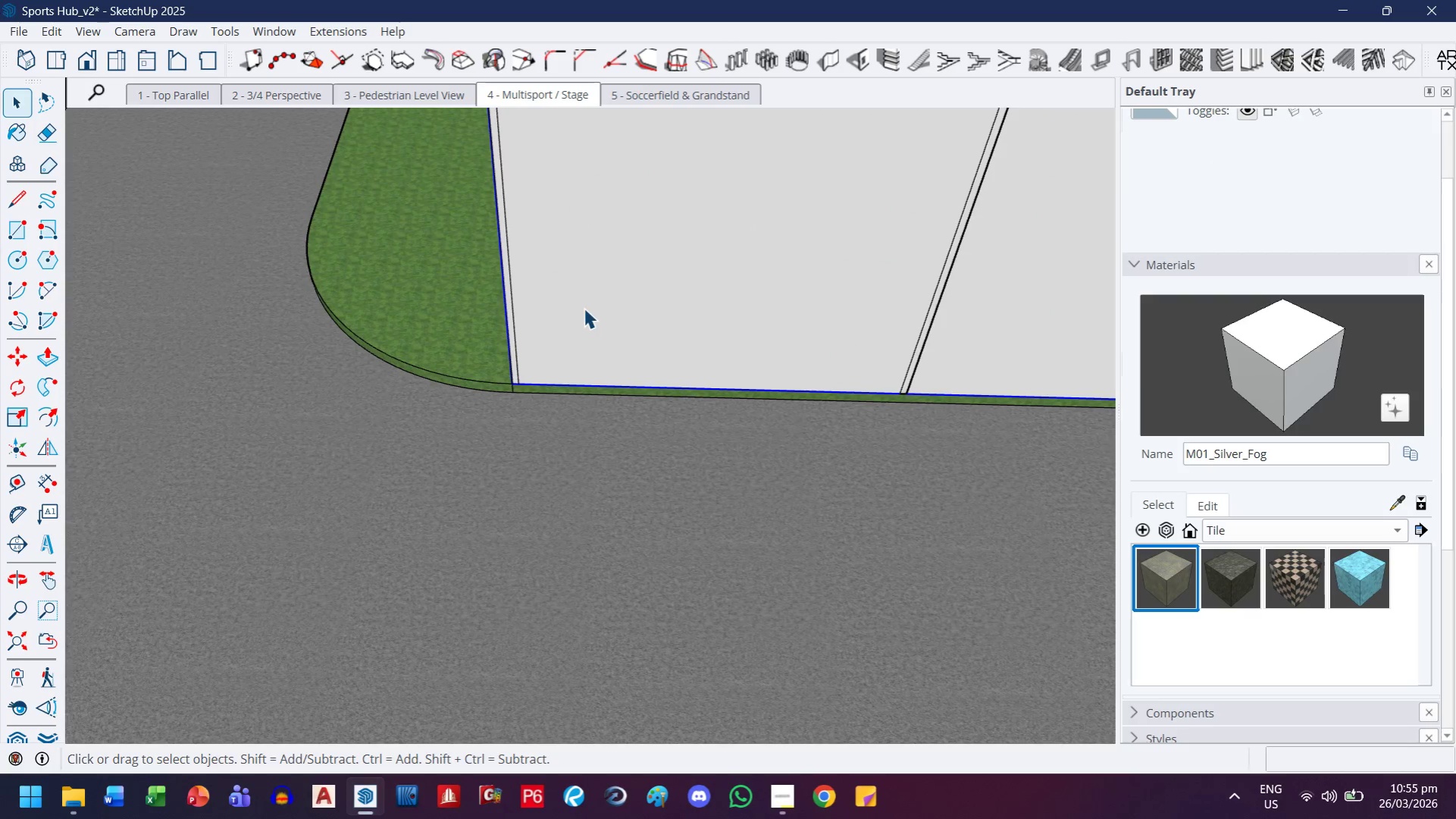 
key(H)
 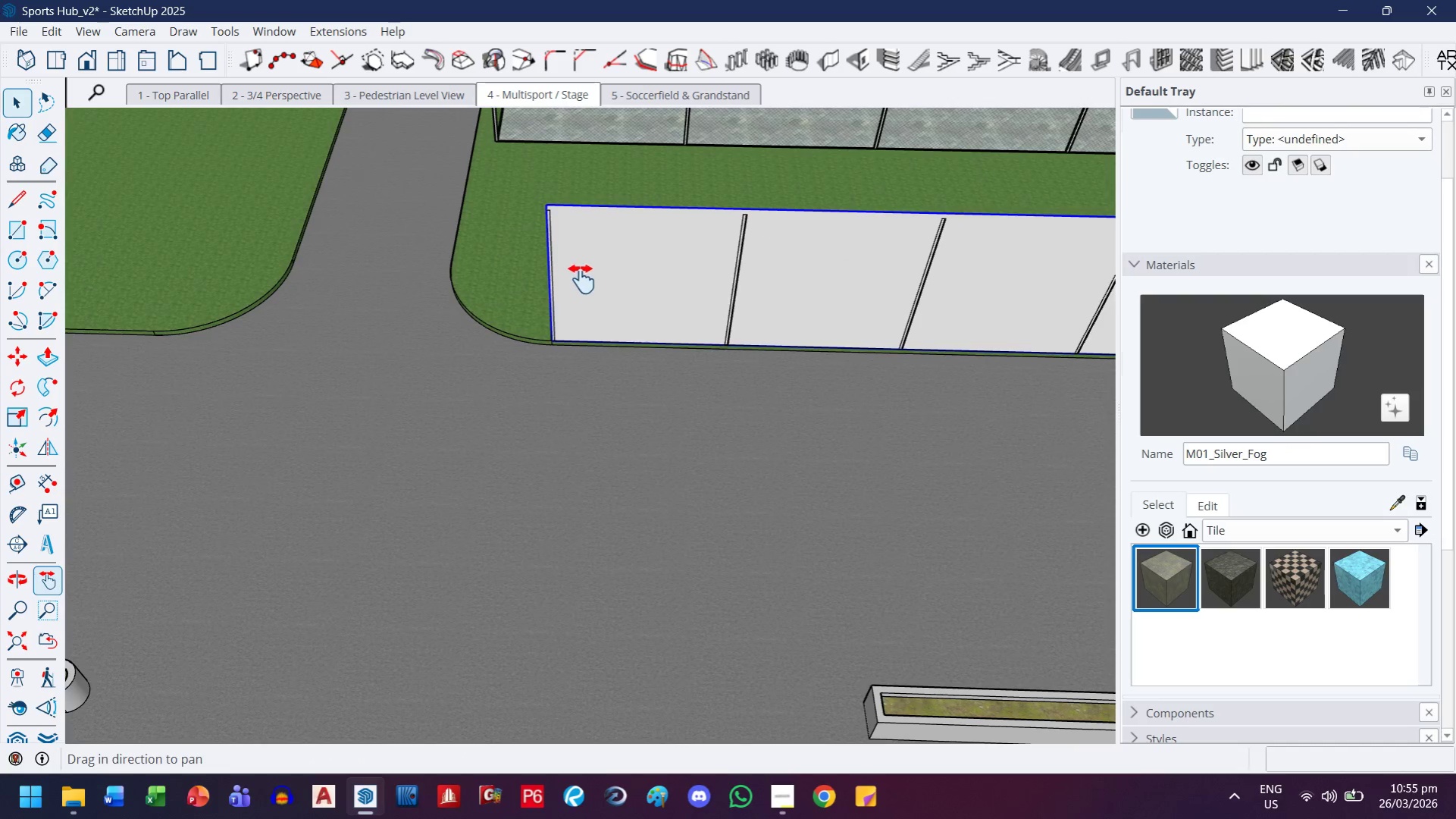 
left_click_drag(start_coordinate=[584, 275], to_coordinate=[578, 450])
 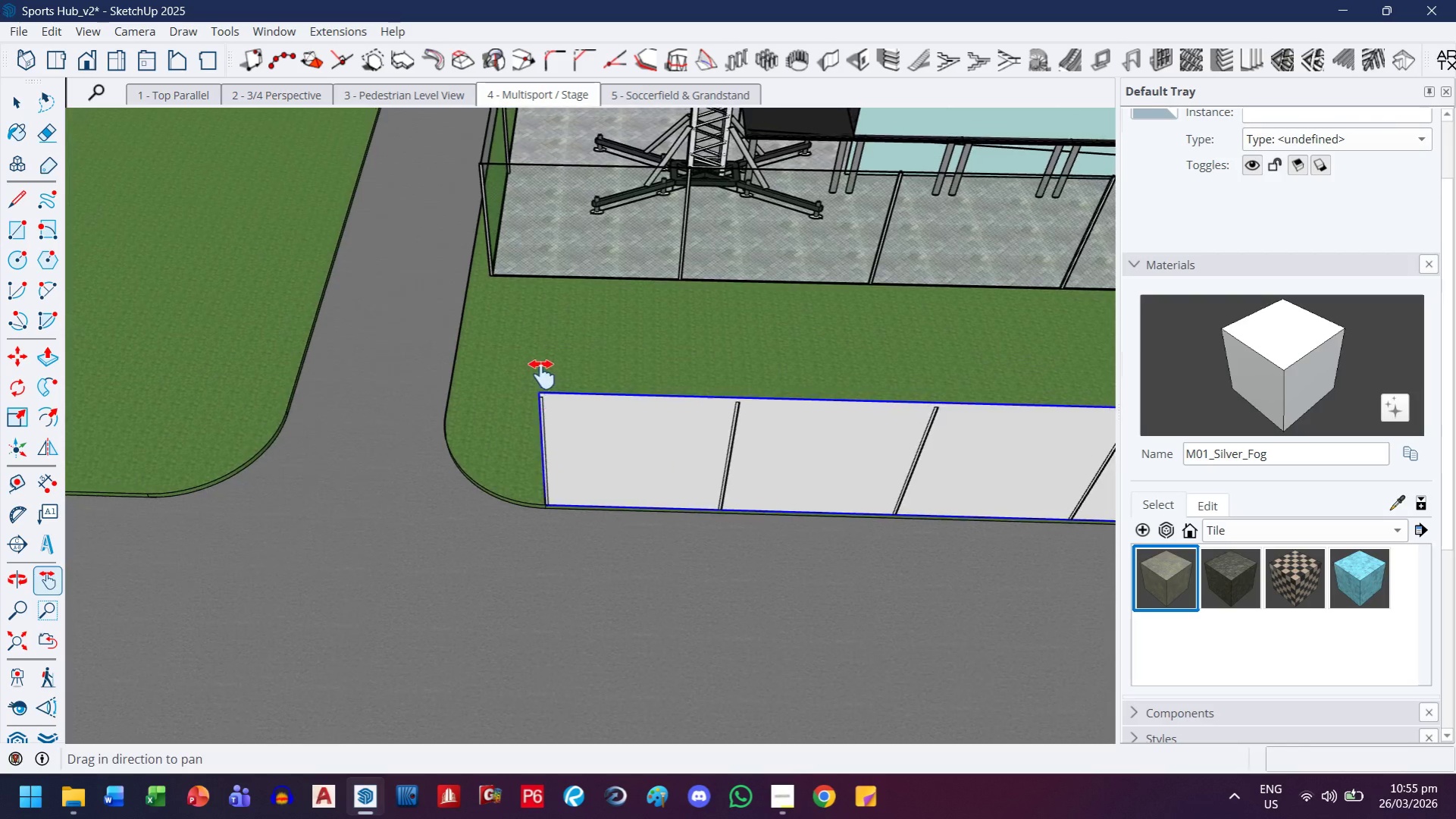 
scroll: coordinate [584, 305], scroll_direction: down, amount: 9.0
 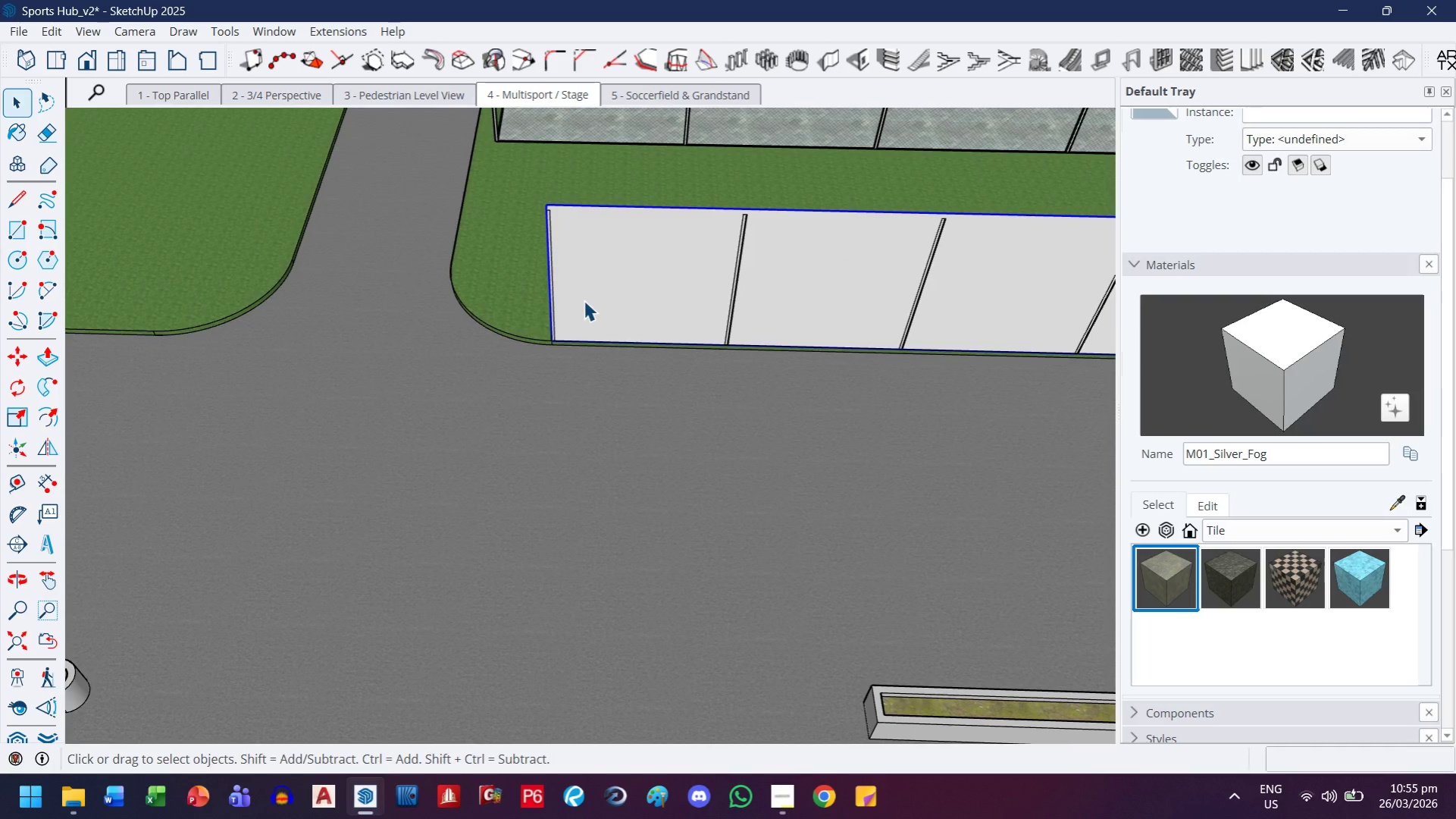 
scroll: coordinate [562, 447], scroll_direction: up, amount: 12.0
 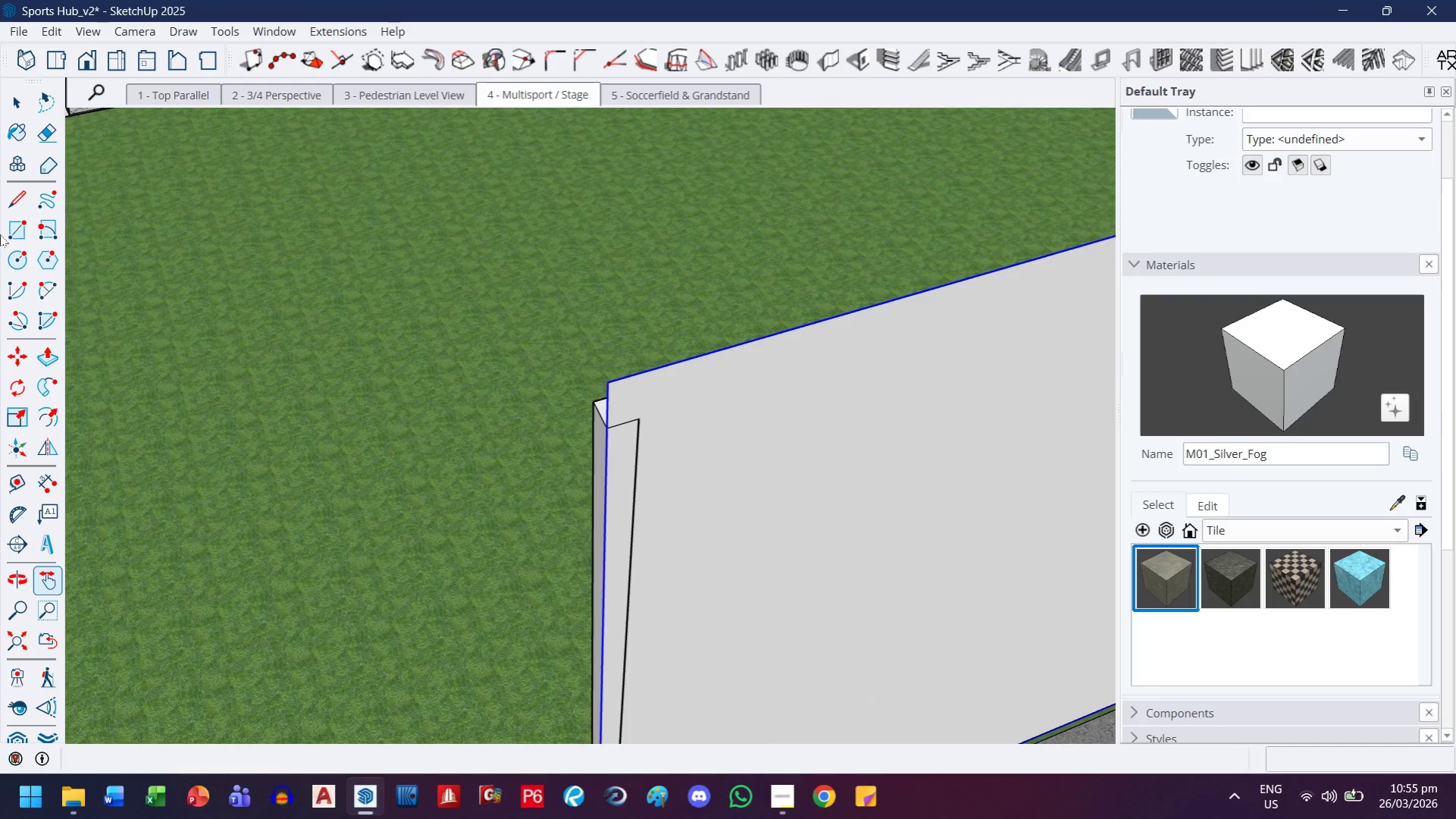 
key(M)
 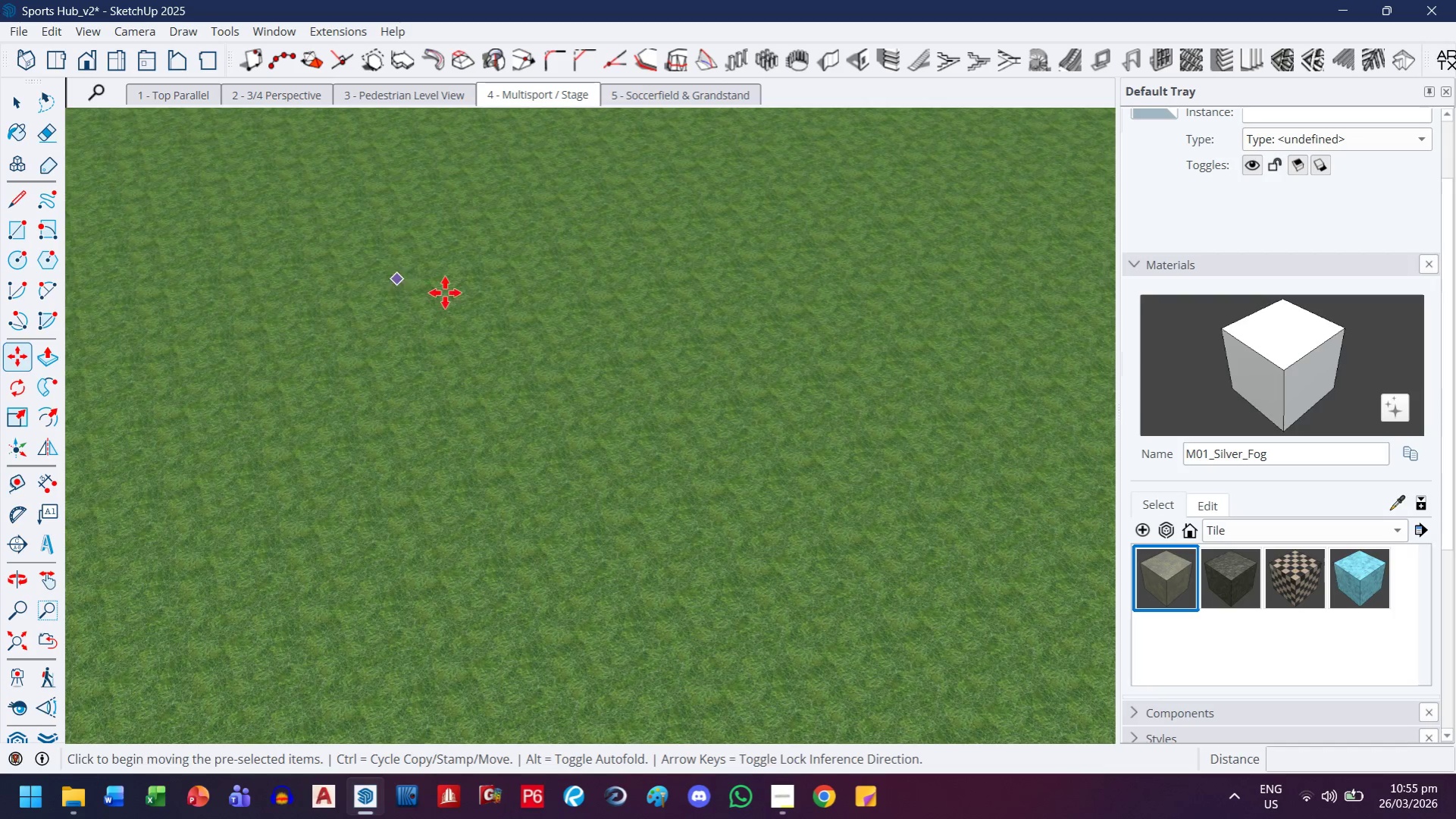 
scroll: coordinate [405, 269], scroll_direction: up, amount: 3.0
 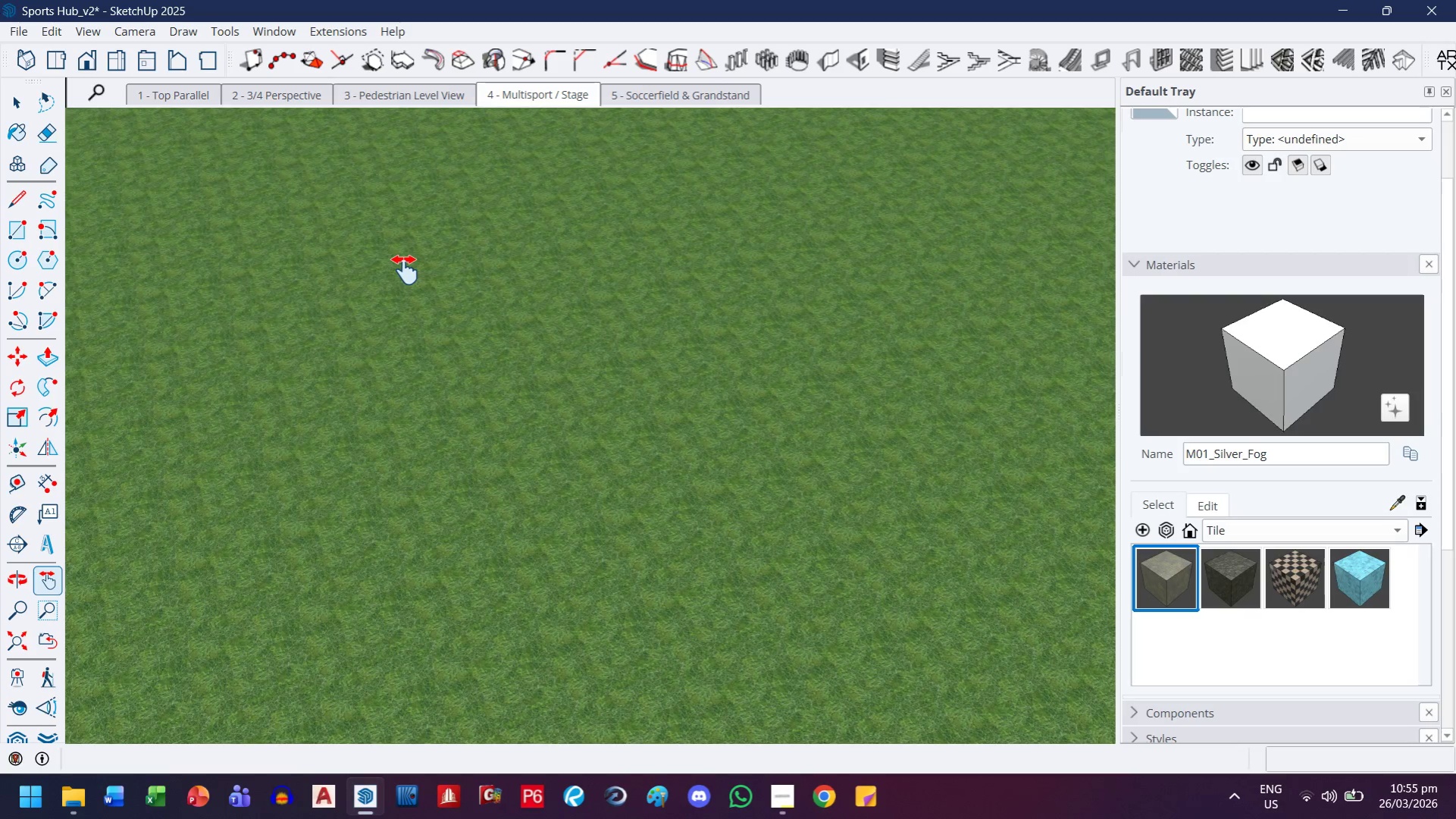 
scroll: coordinate [453, 293], scroll_direction: down, amount: 5.0
 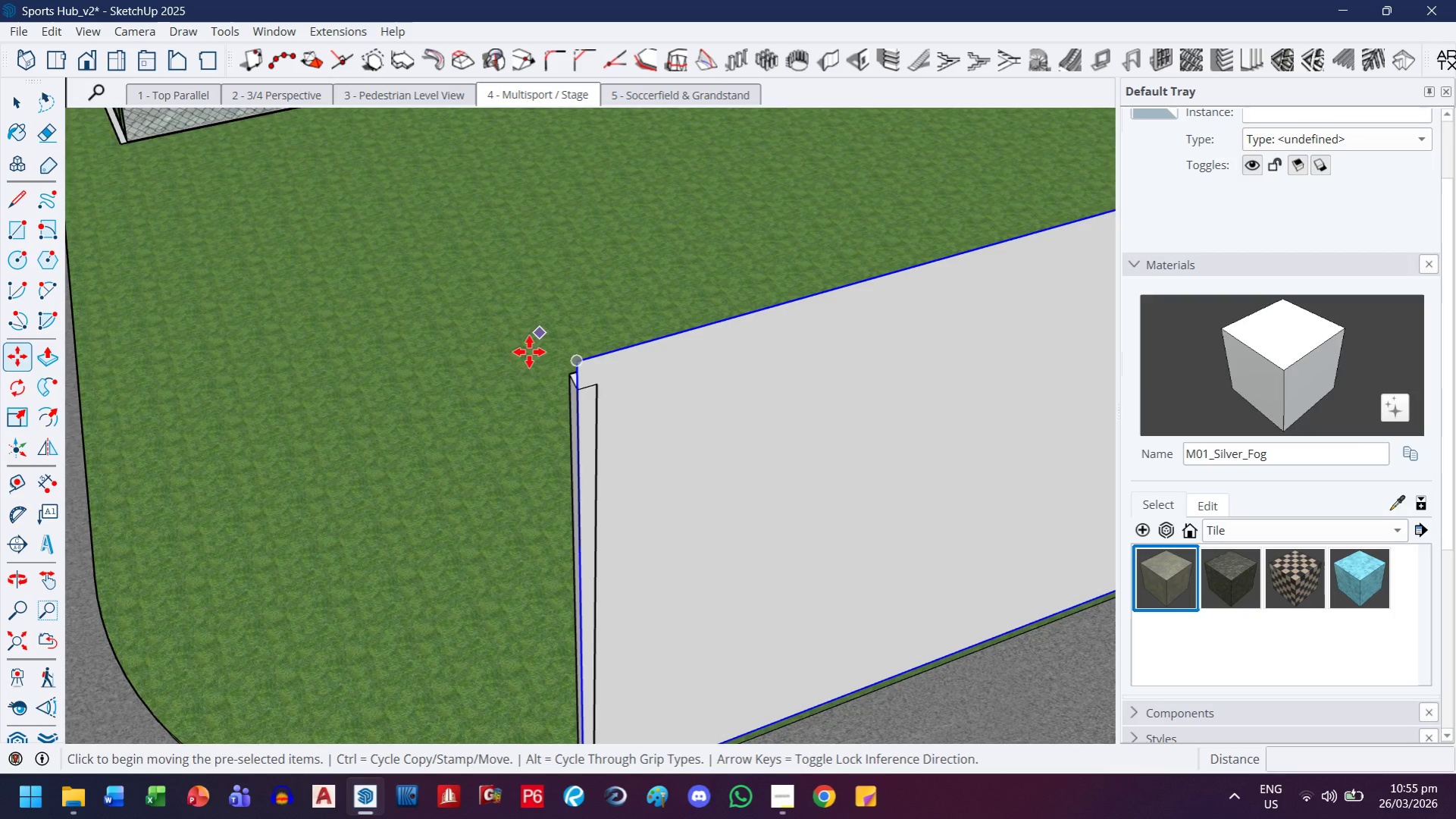 
scroll: coordinate [666, 472], scroll_direction: up, amount: 1.0
 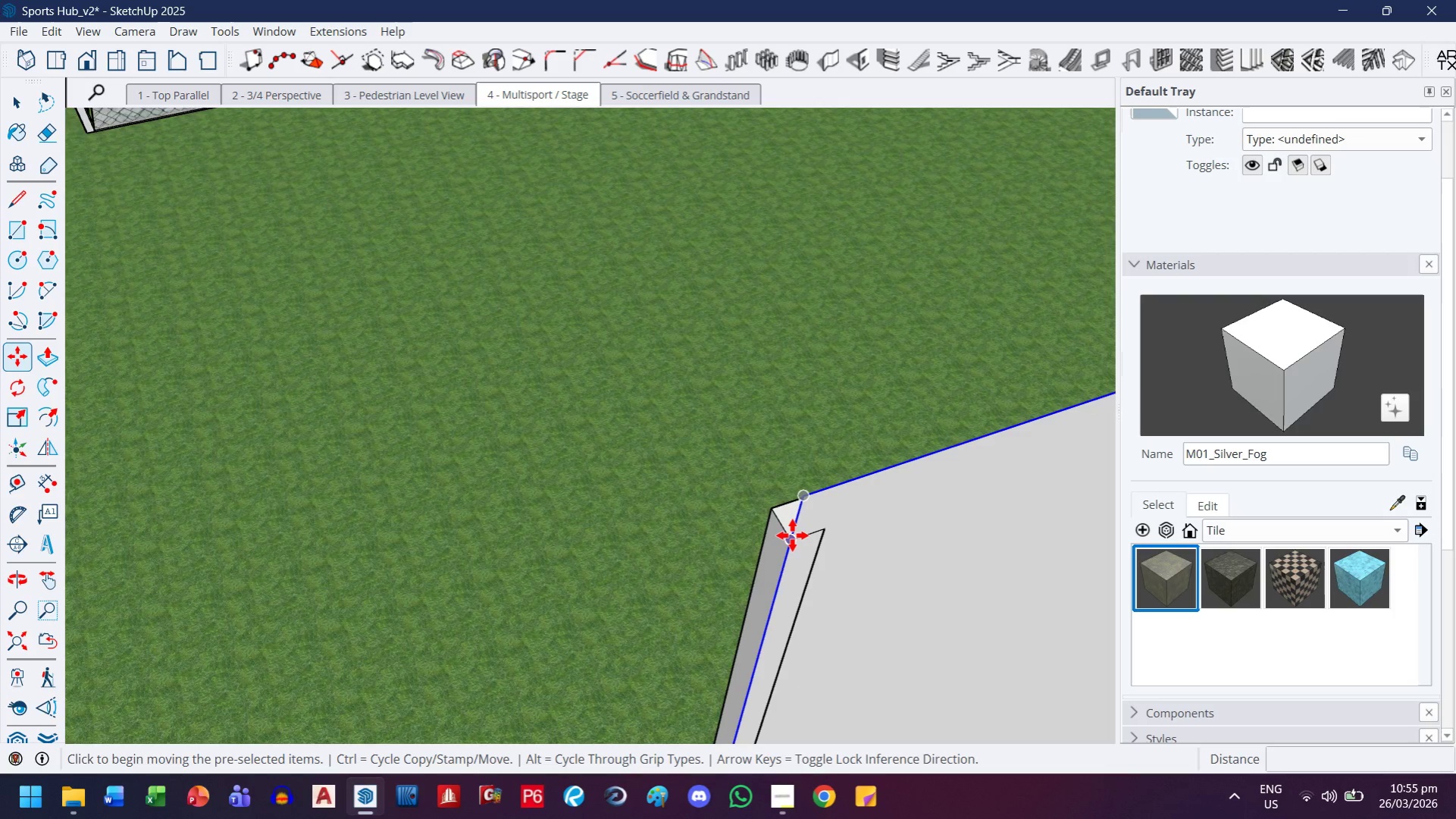 
left_click([792, 536])
 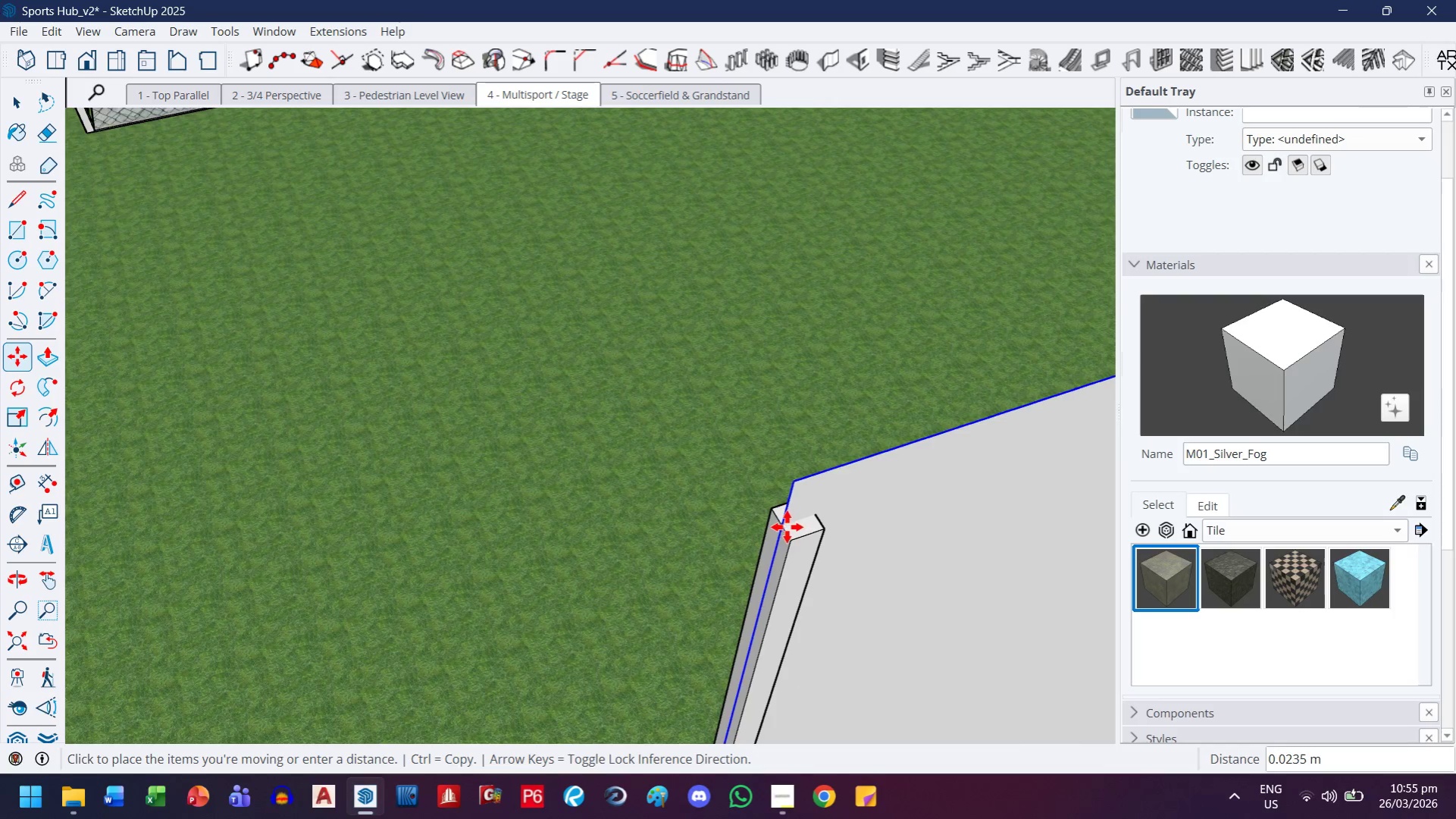 
scroll: coordinate [811, 521], scroll_direction: up, amount: 10.0
 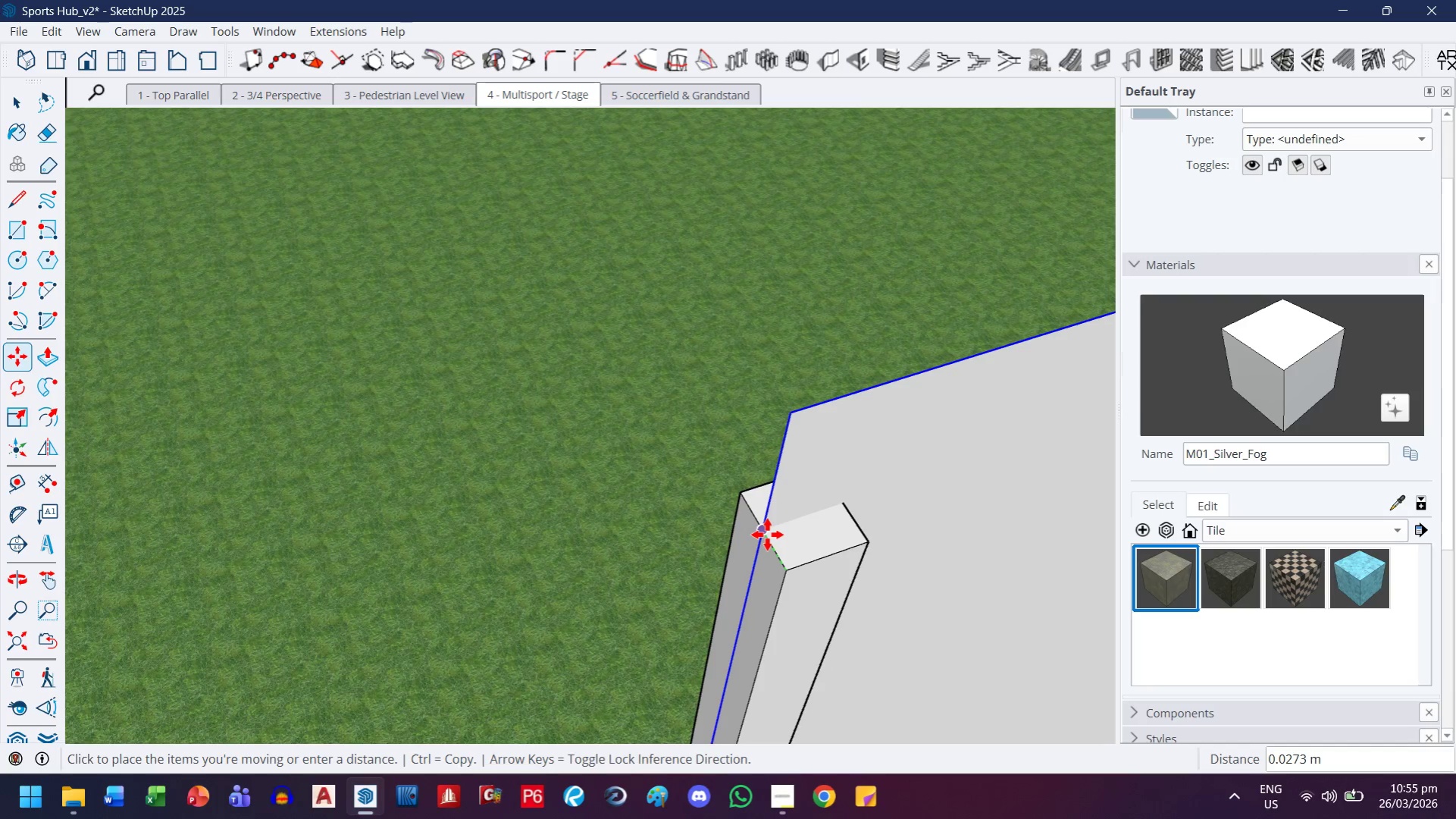 
left_click([767, 535])
 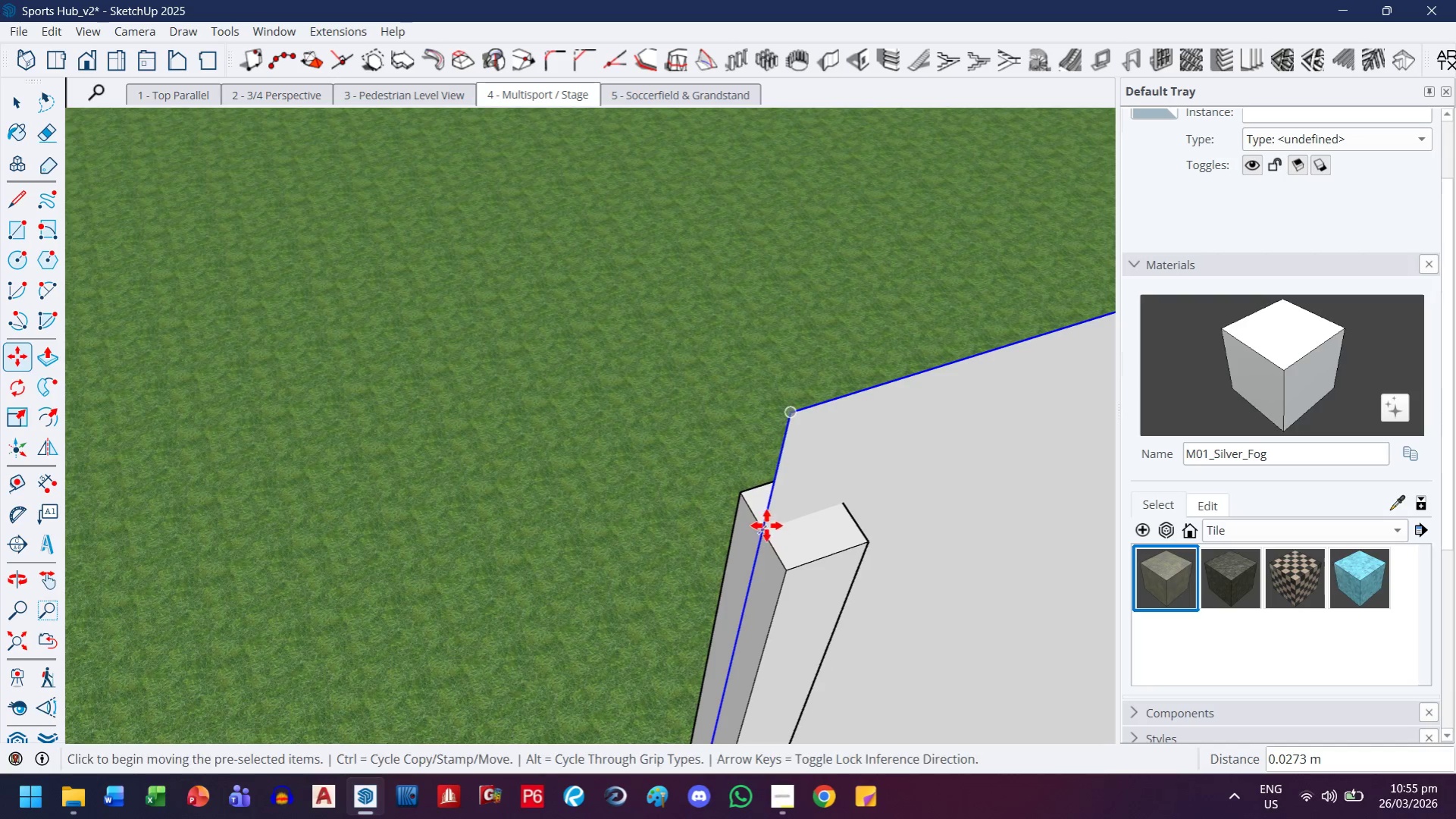 
scroll: coordinate [697, 482], scroll_direction: down, amount: 5.0
 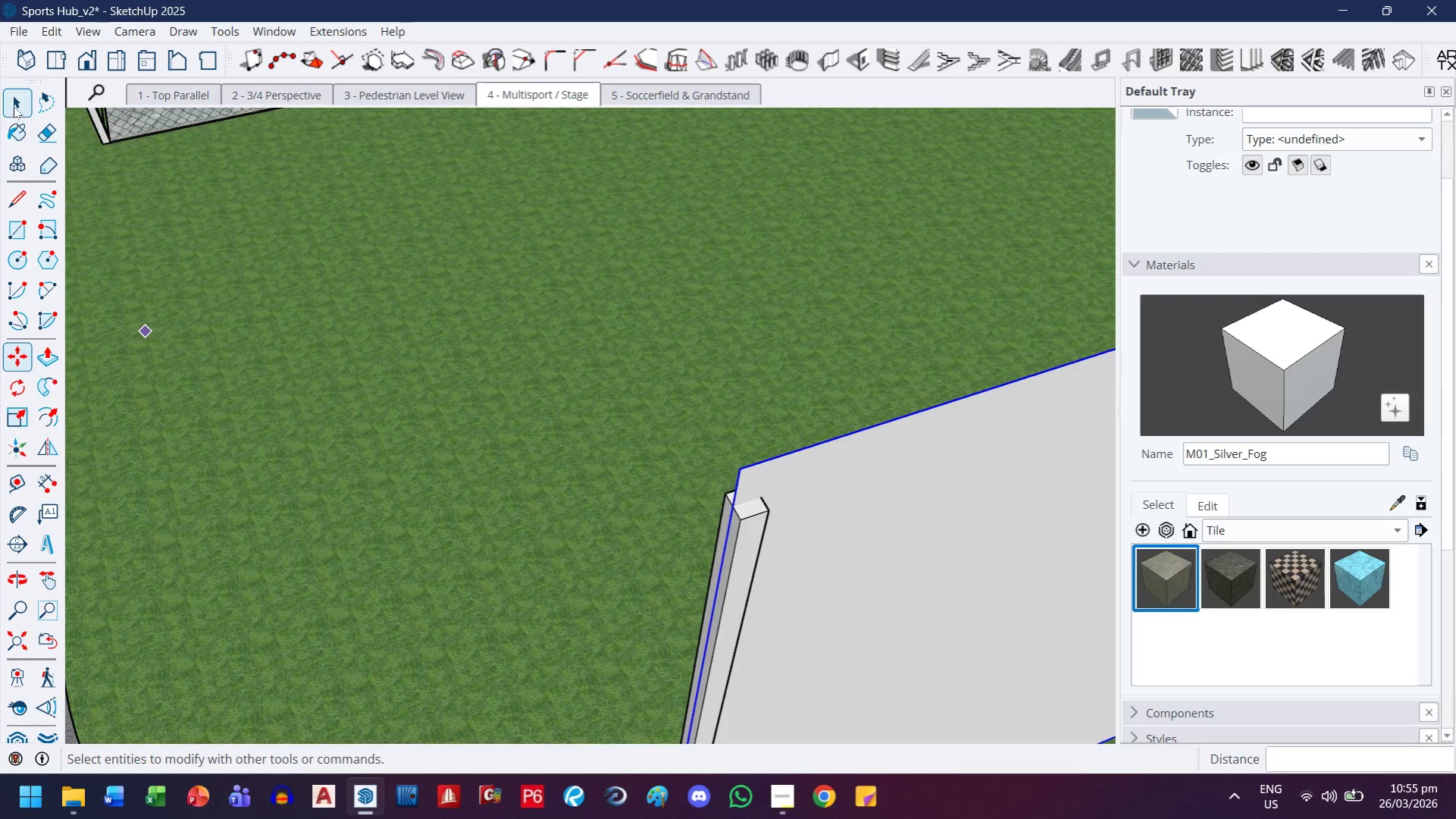 
left_click([14, 105])
 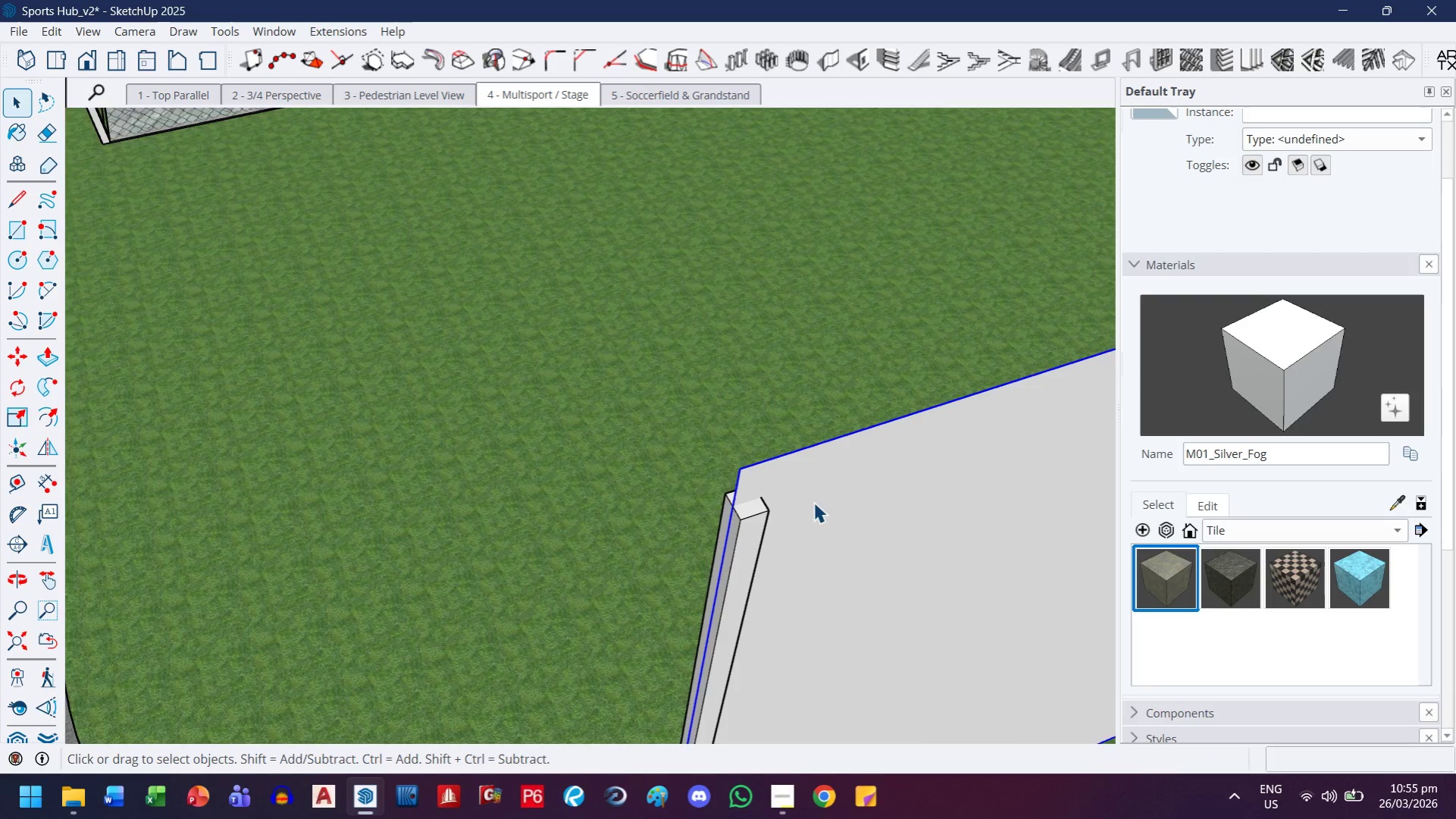 
scroll: coordinate [814, 505], scroll_direction: down, amount: 8.0
 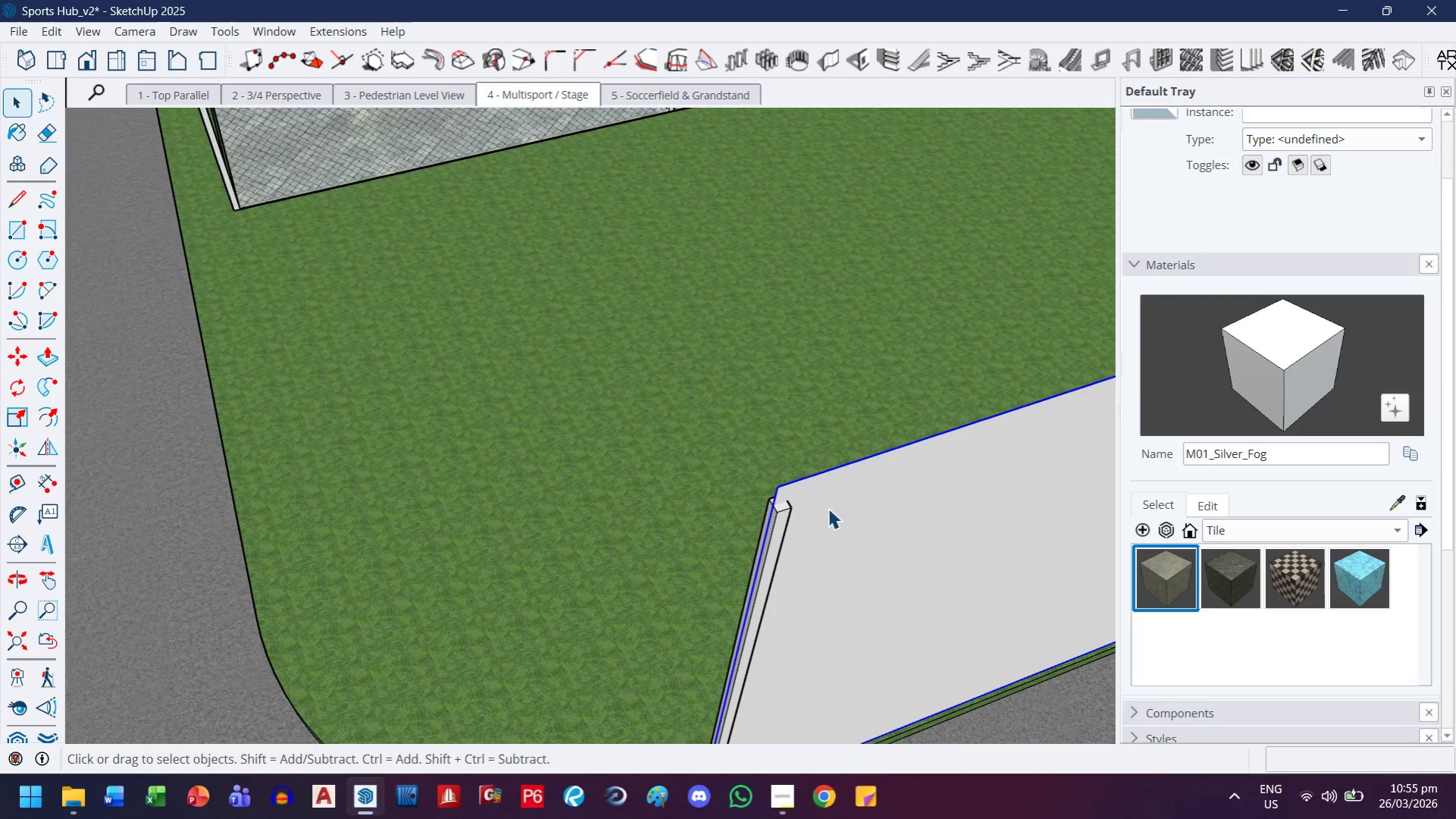 
double_click([828, 509])
 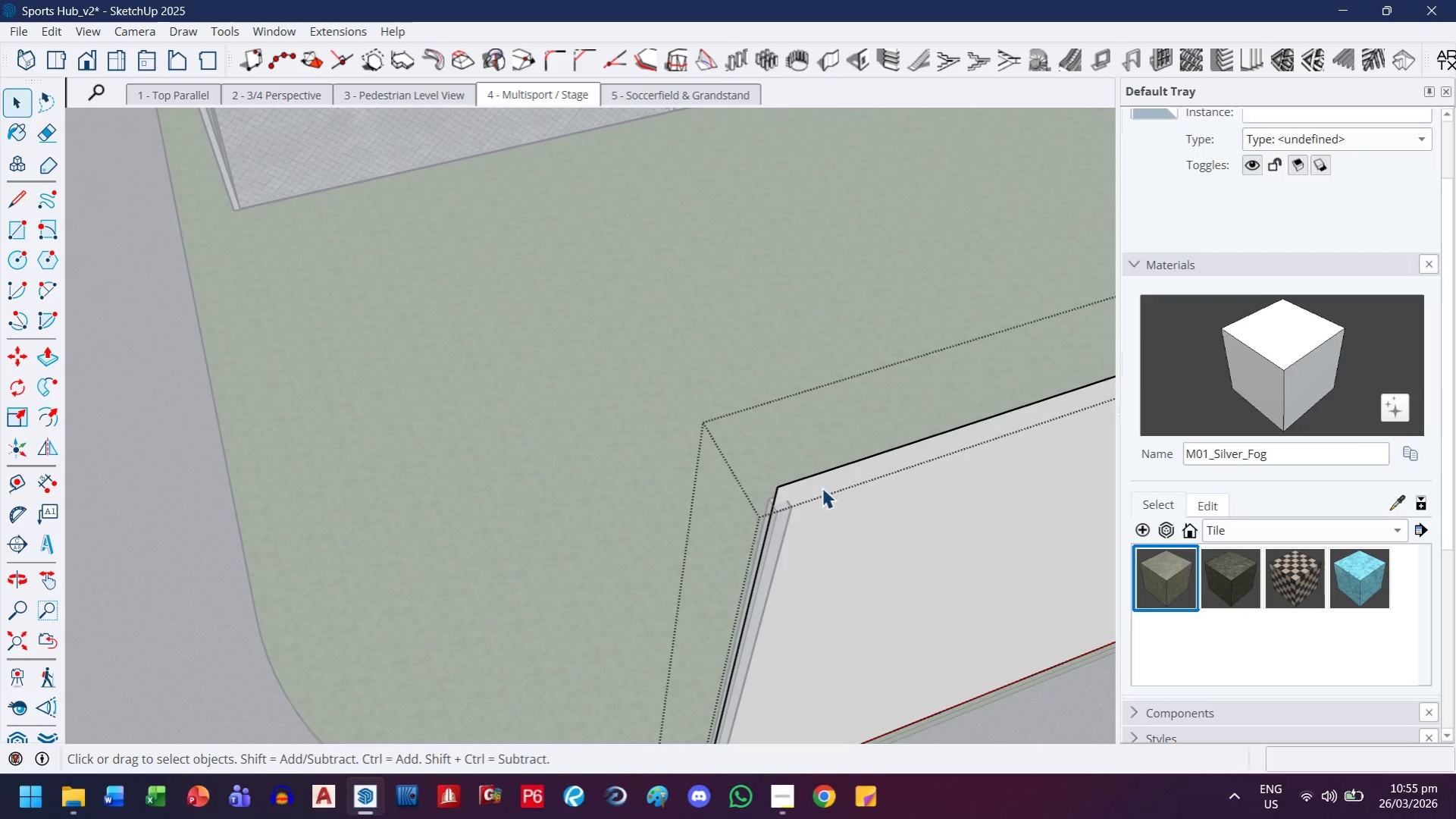 
scroll: coordinate [815, 479], scroll_direction: up, amount: 4.0
 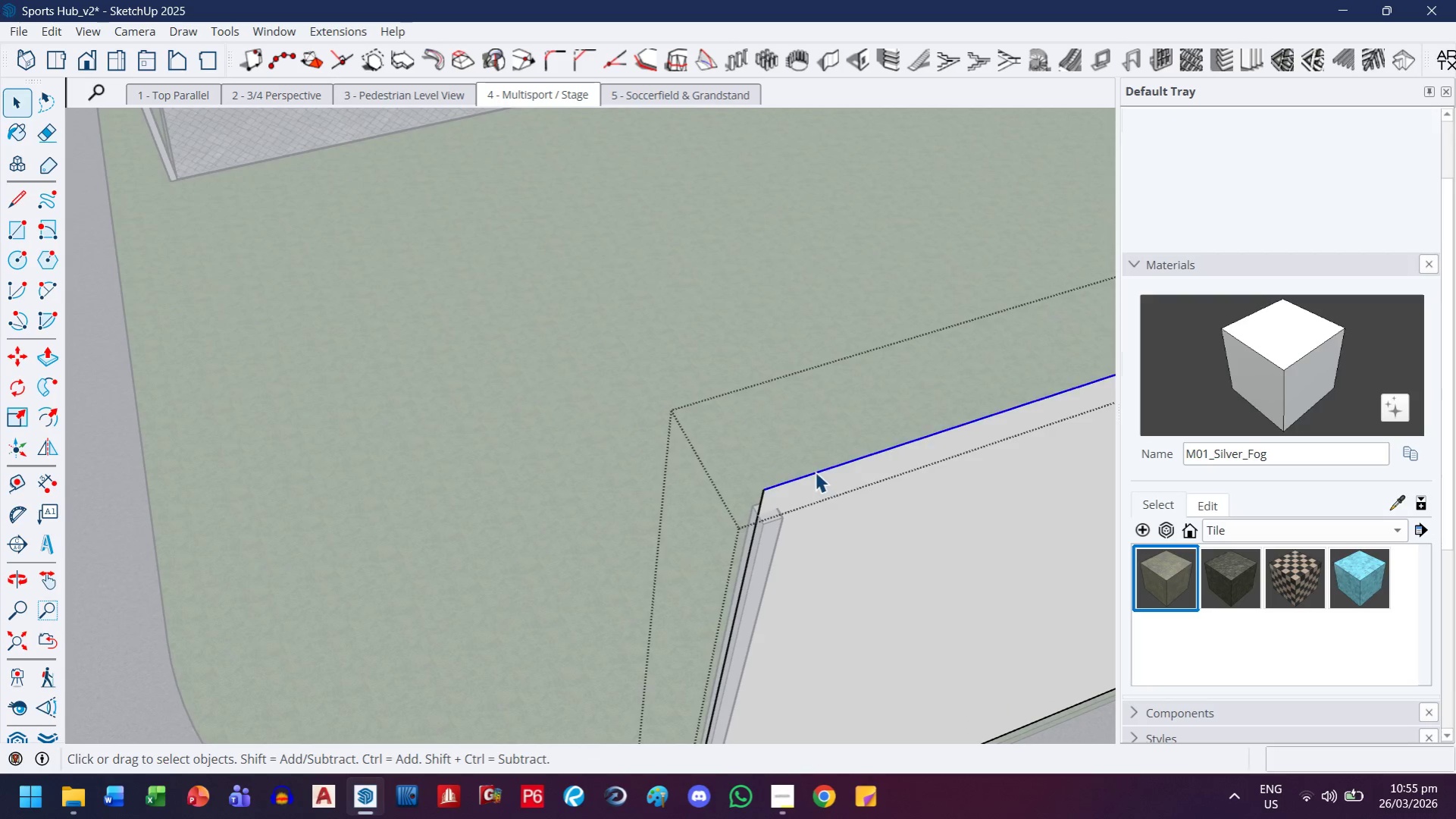 
key(M)
 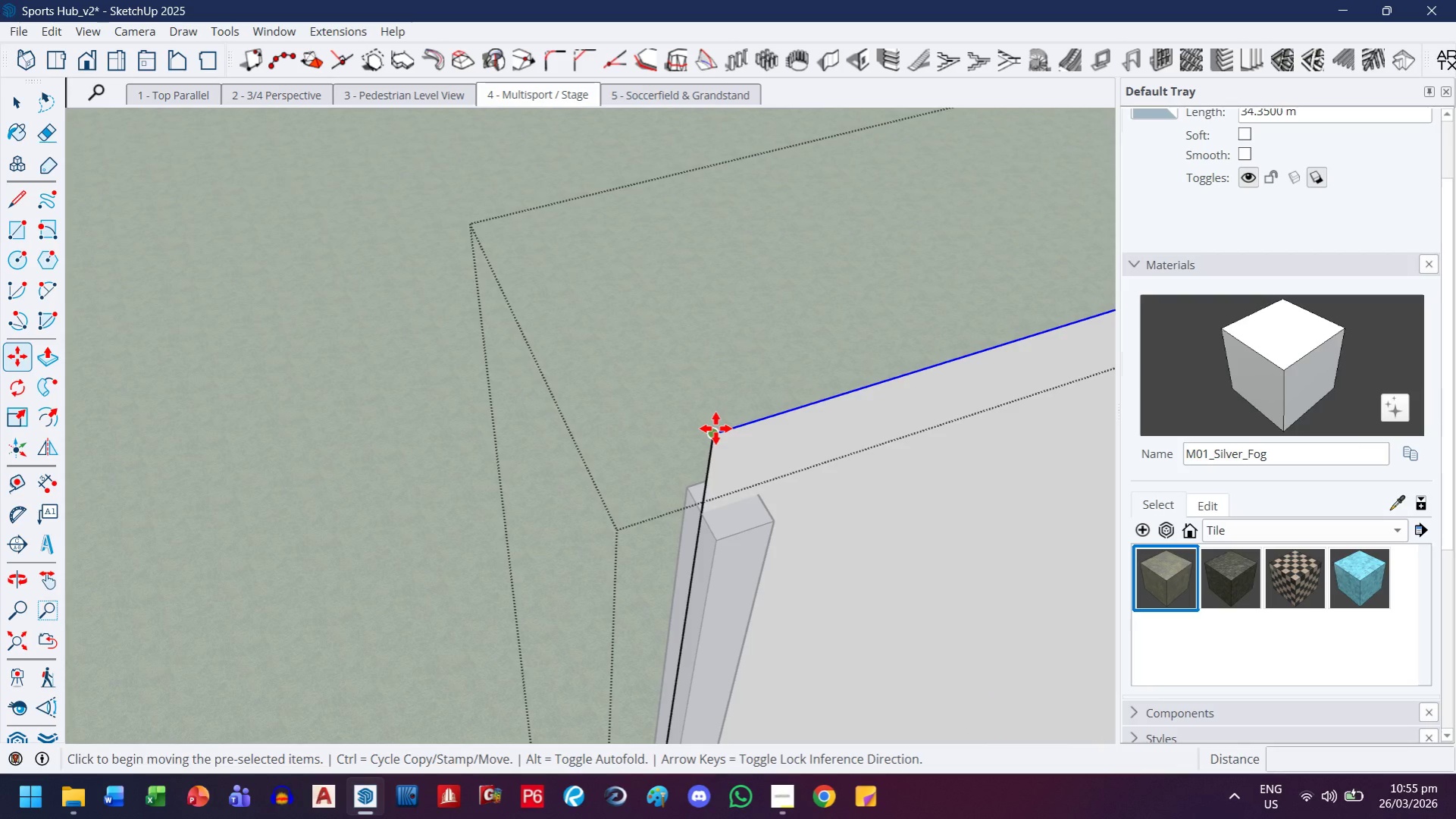 
scroll: coordinate [782, 521], scroll_direction: up, amount: 10.0
 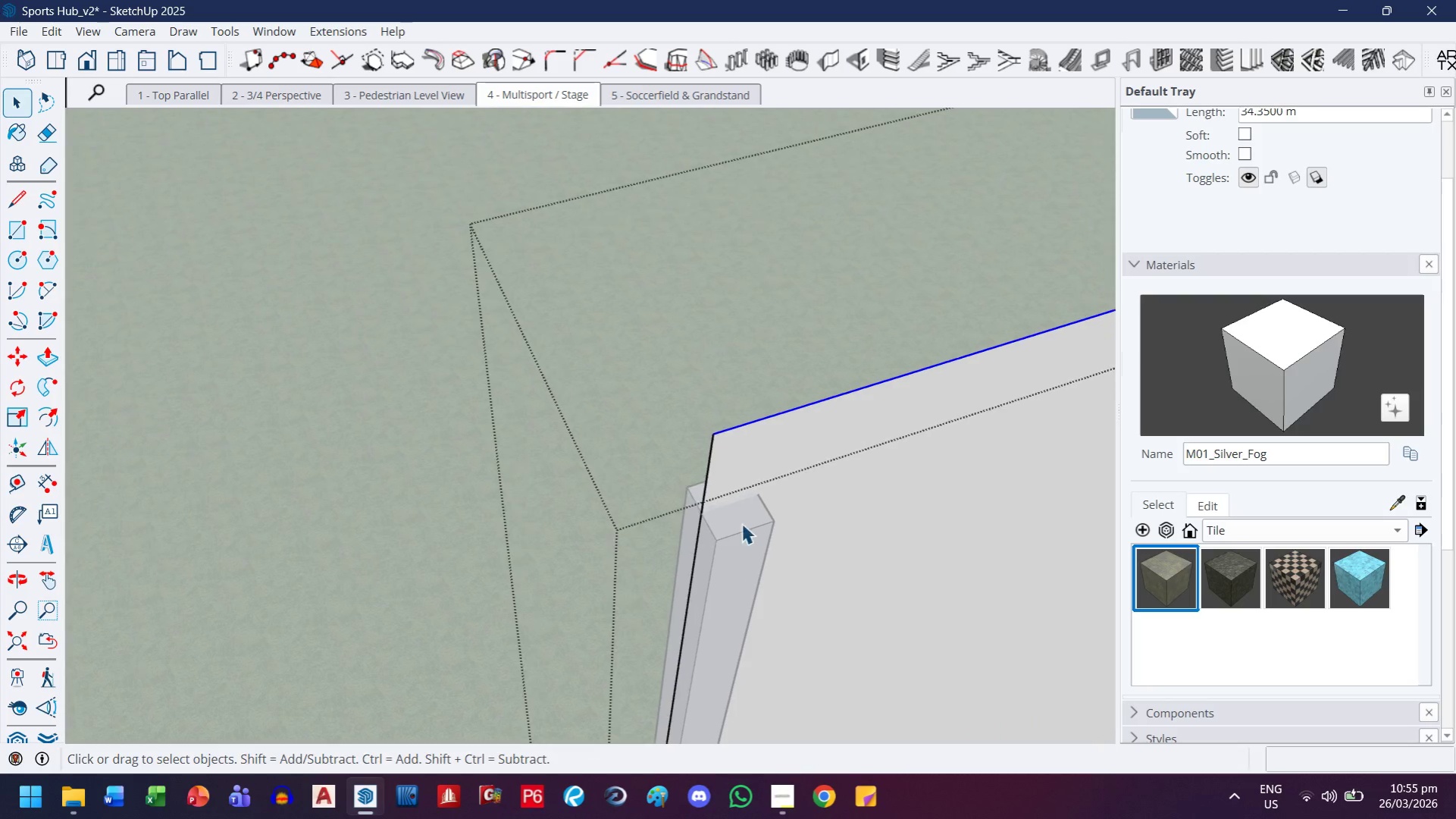 
left_click_drag(start_coordinate=[715, 428], to_coordinate=[715, 434])
 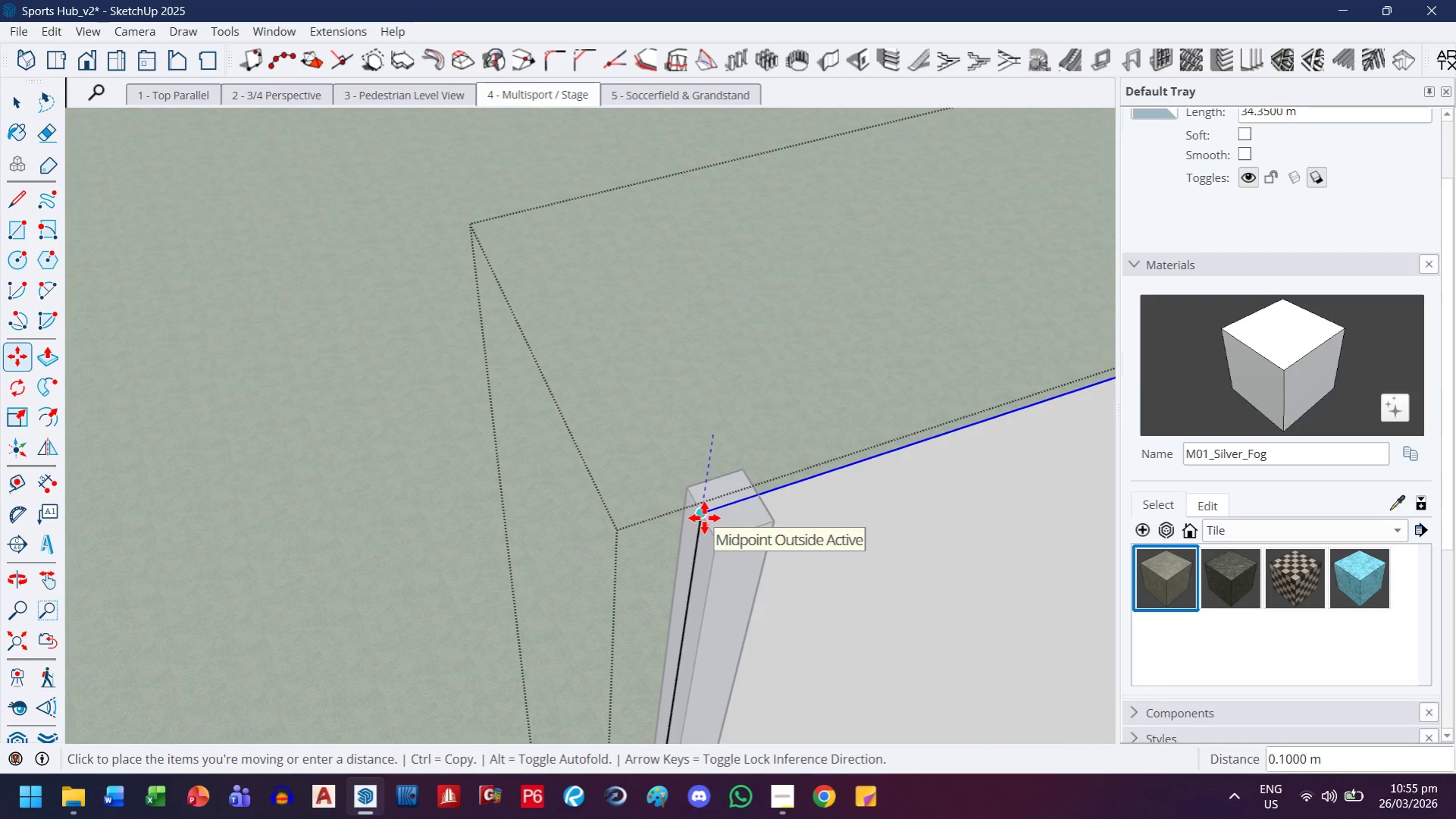 
scroll: coordinate [687, 513], scroll_direction: down, amount: 10.0
 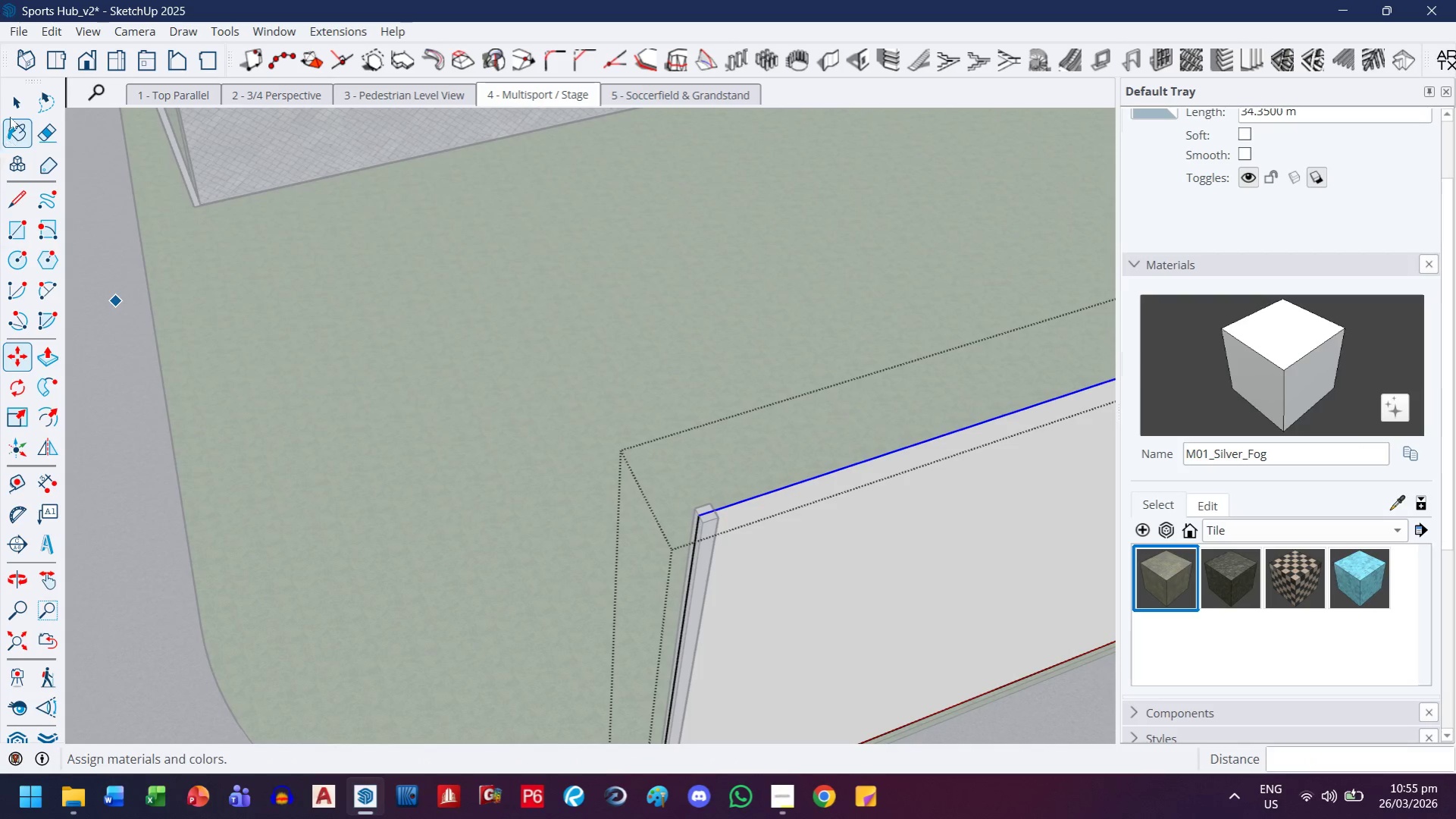 
left_click([11, 105])
 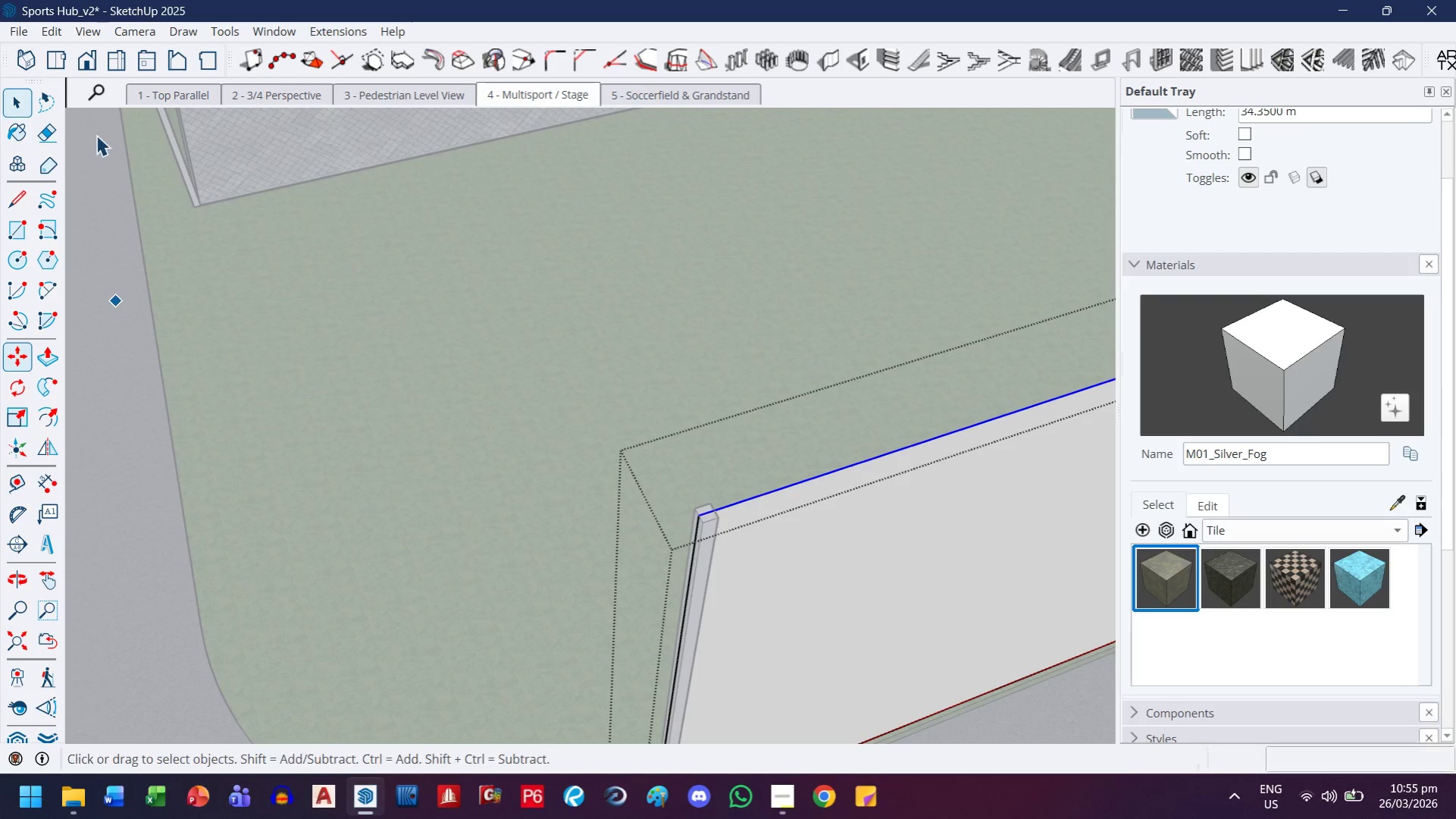 
key(Escape)
 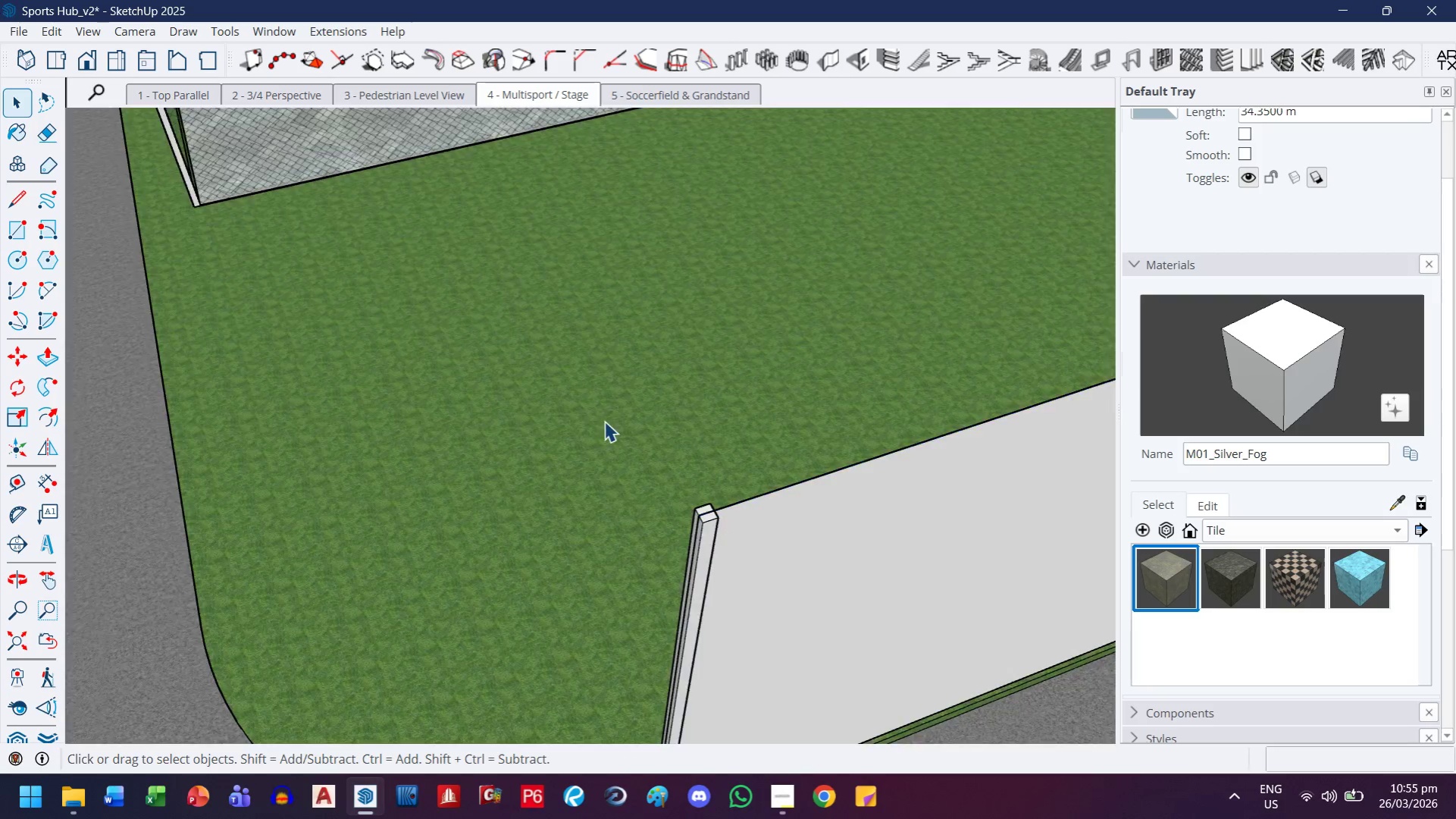 
key(Escape)
 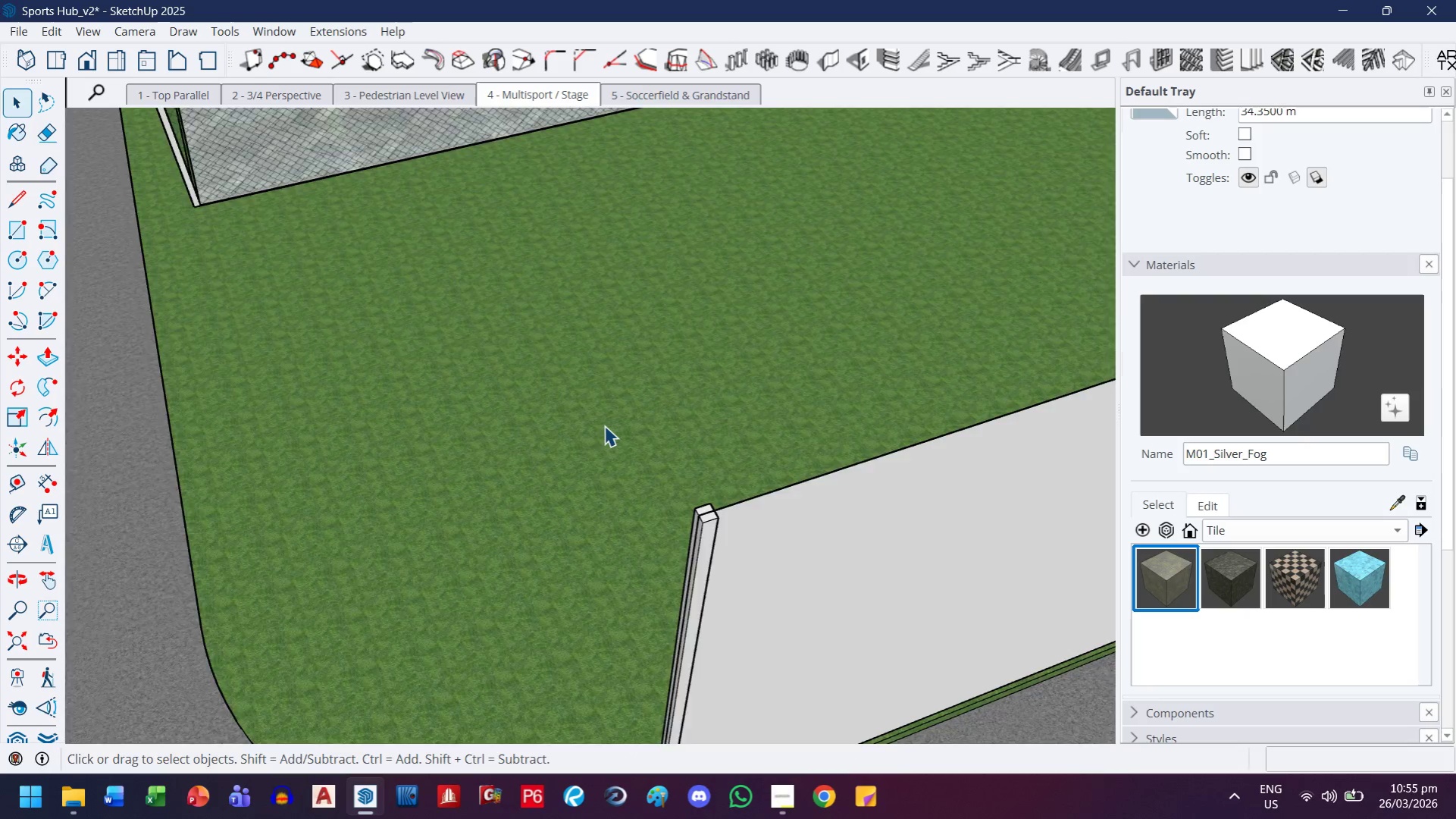 
key(H)
 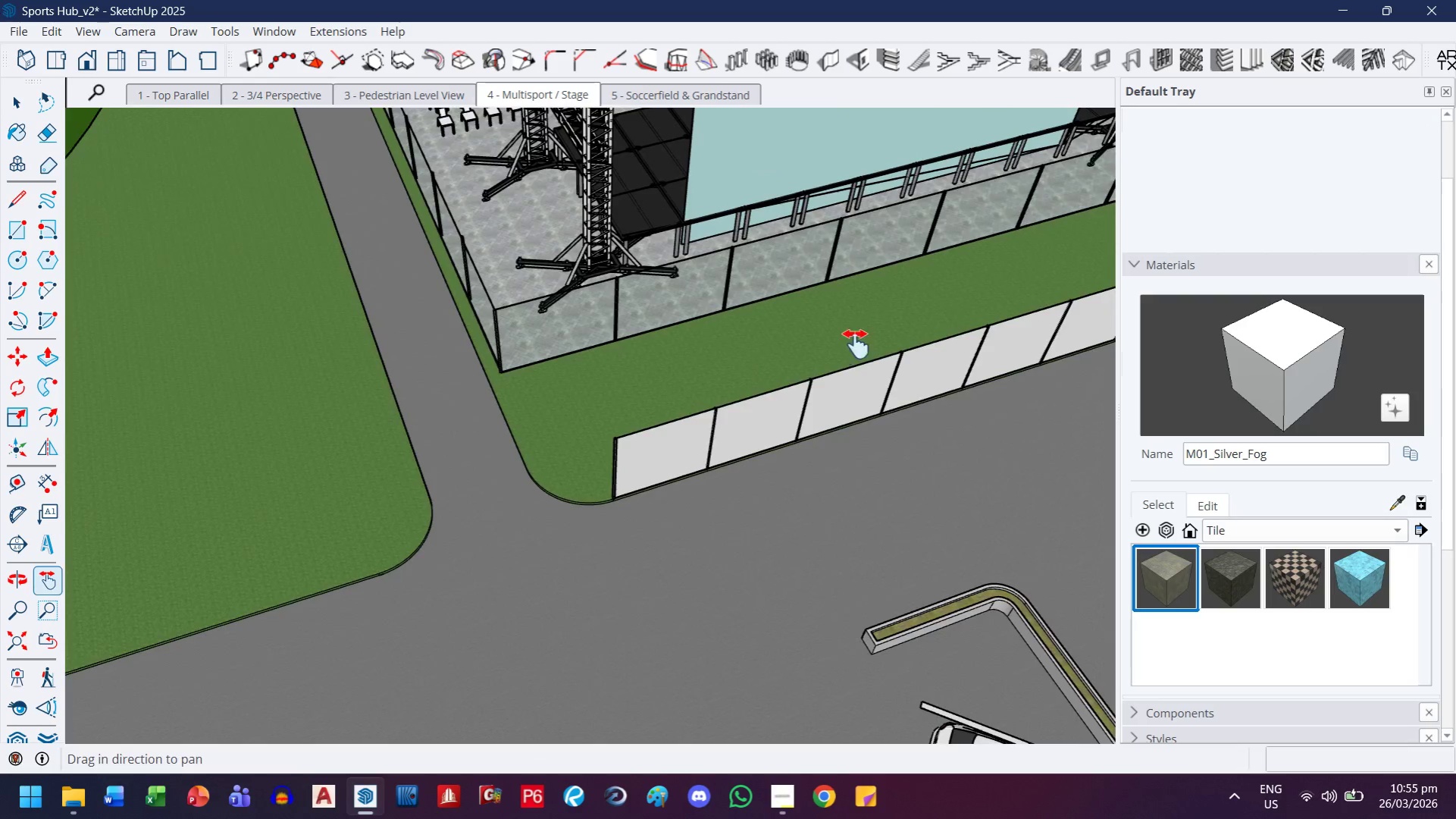 
left_click_drag(start_coordinate=[855, 344], to_coordinate=[0, 511])
 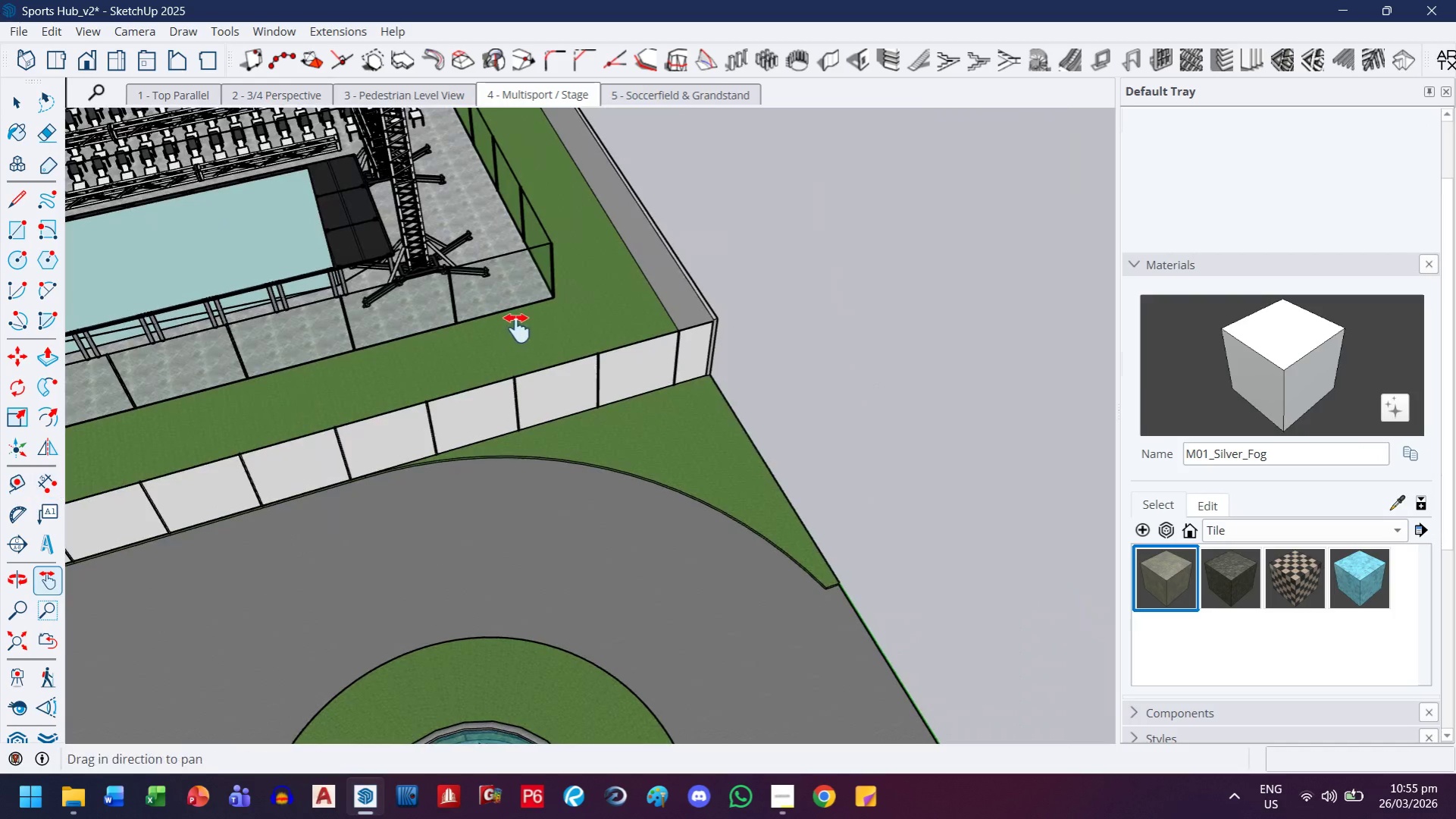 
scroll: coordinate [605, 428], scroll_direction: down, amount: 18.0
 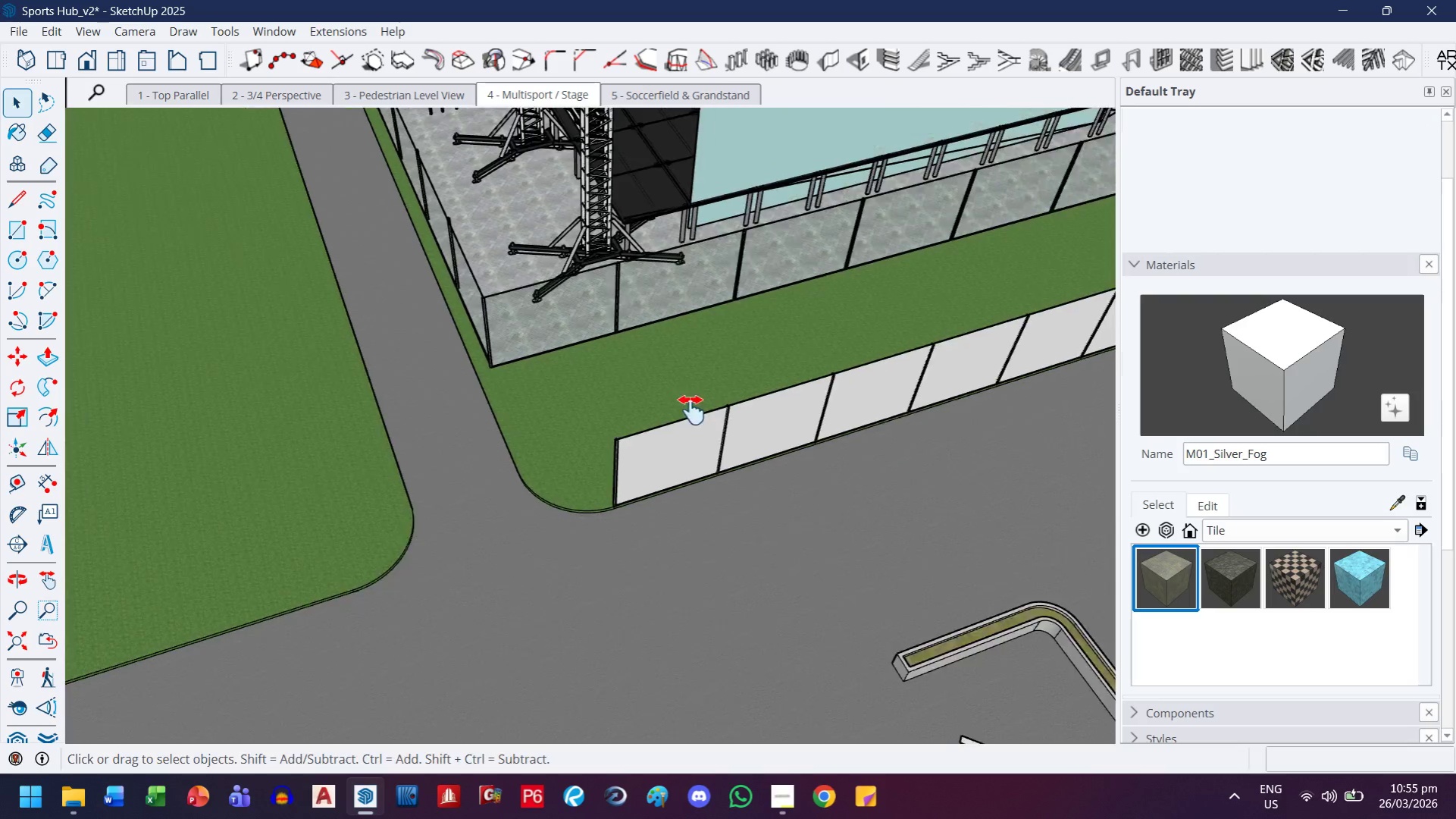 
left_click_drag(start_coordinate=[517, 328], to_coordinate=[474, 352])
 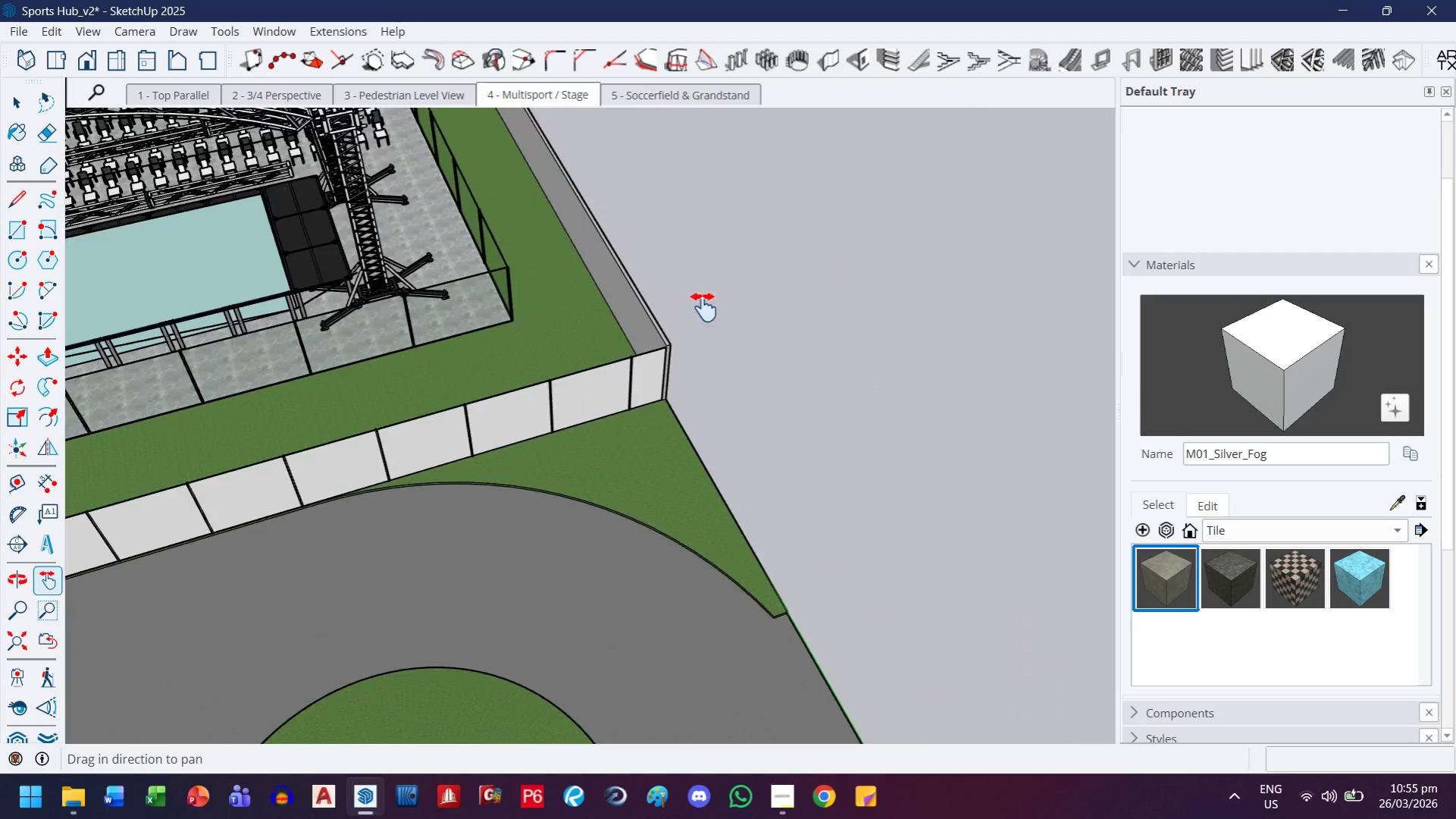 
scroll: coordinate [640, 375], scroll_direction: up, amount: 23.0
 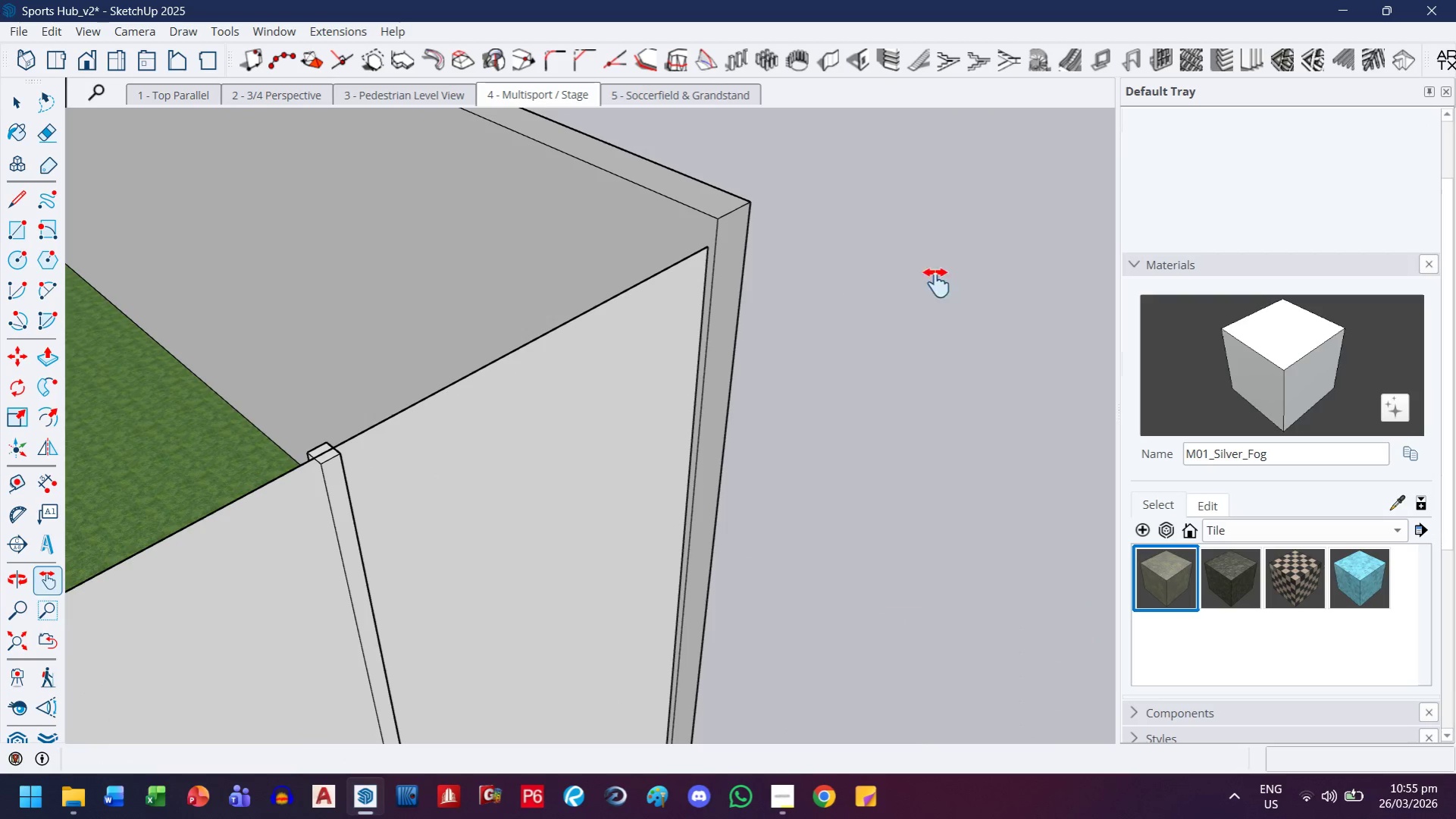 
left_click_drag(start_coordinate=[522, 519], to_coordinate=[697, 508])
 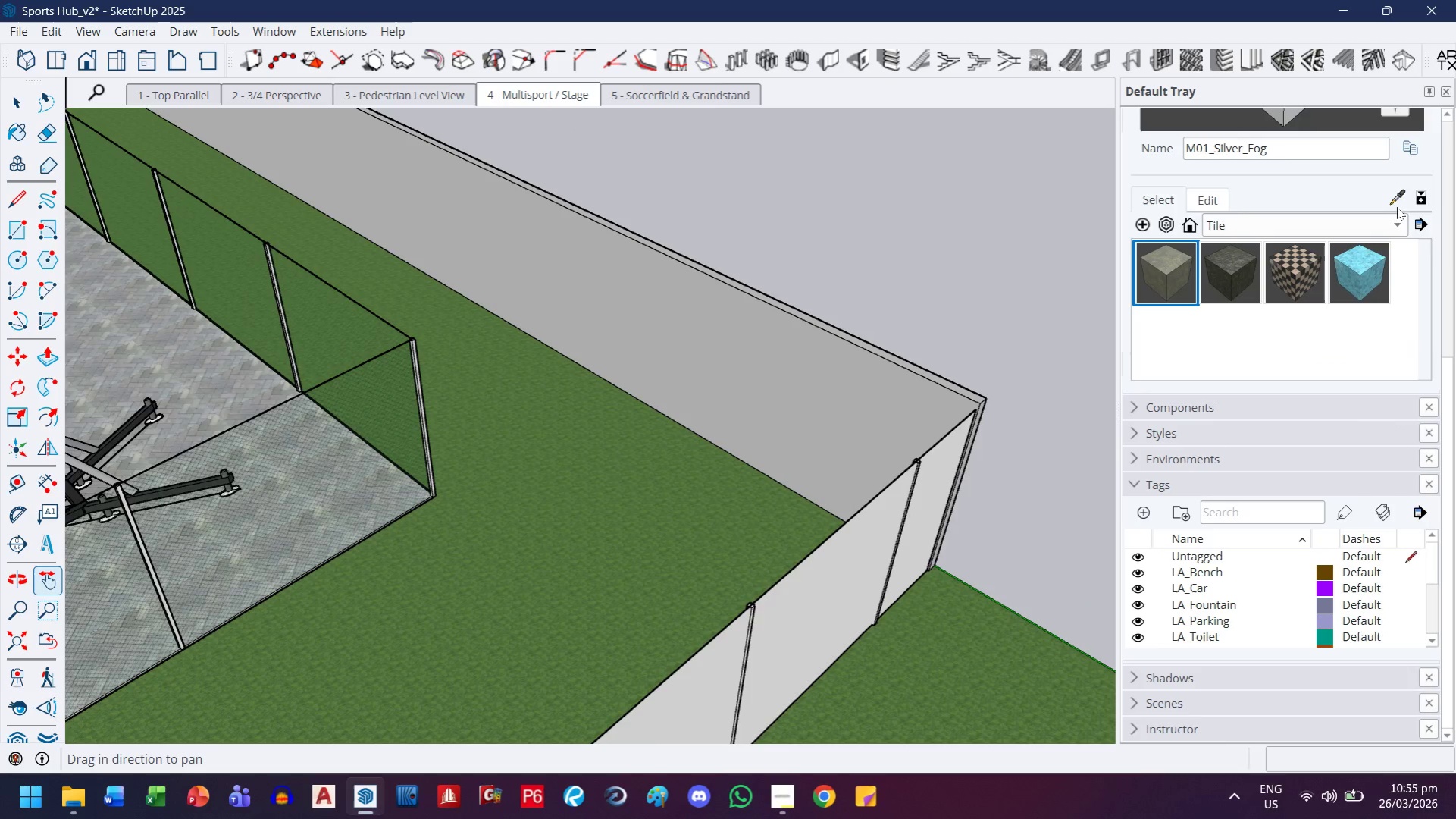 
scroll: coordinate [644, 491], scroll_direction: down, amount: 15.0
 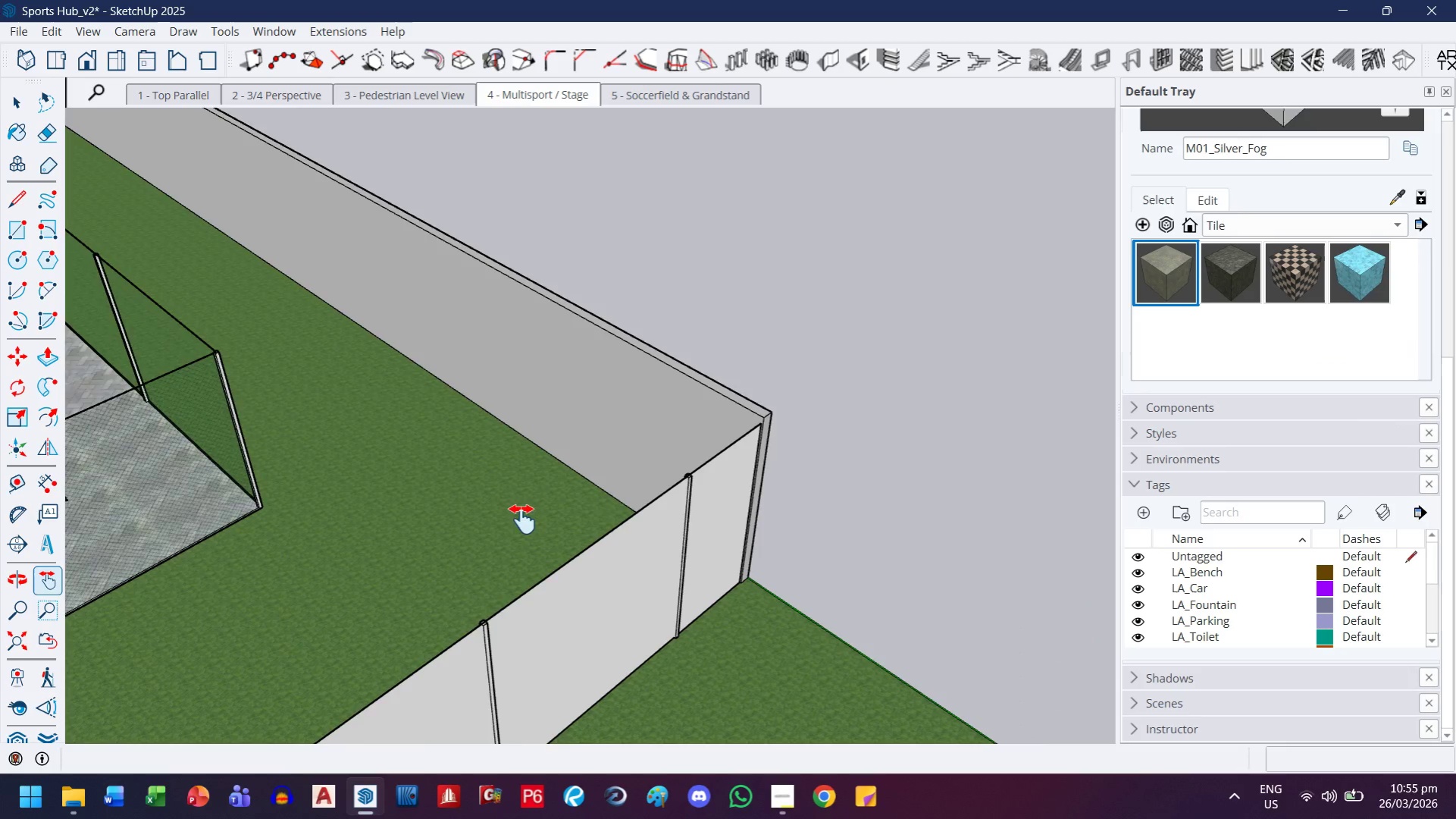 
left_click([1403, 199])
 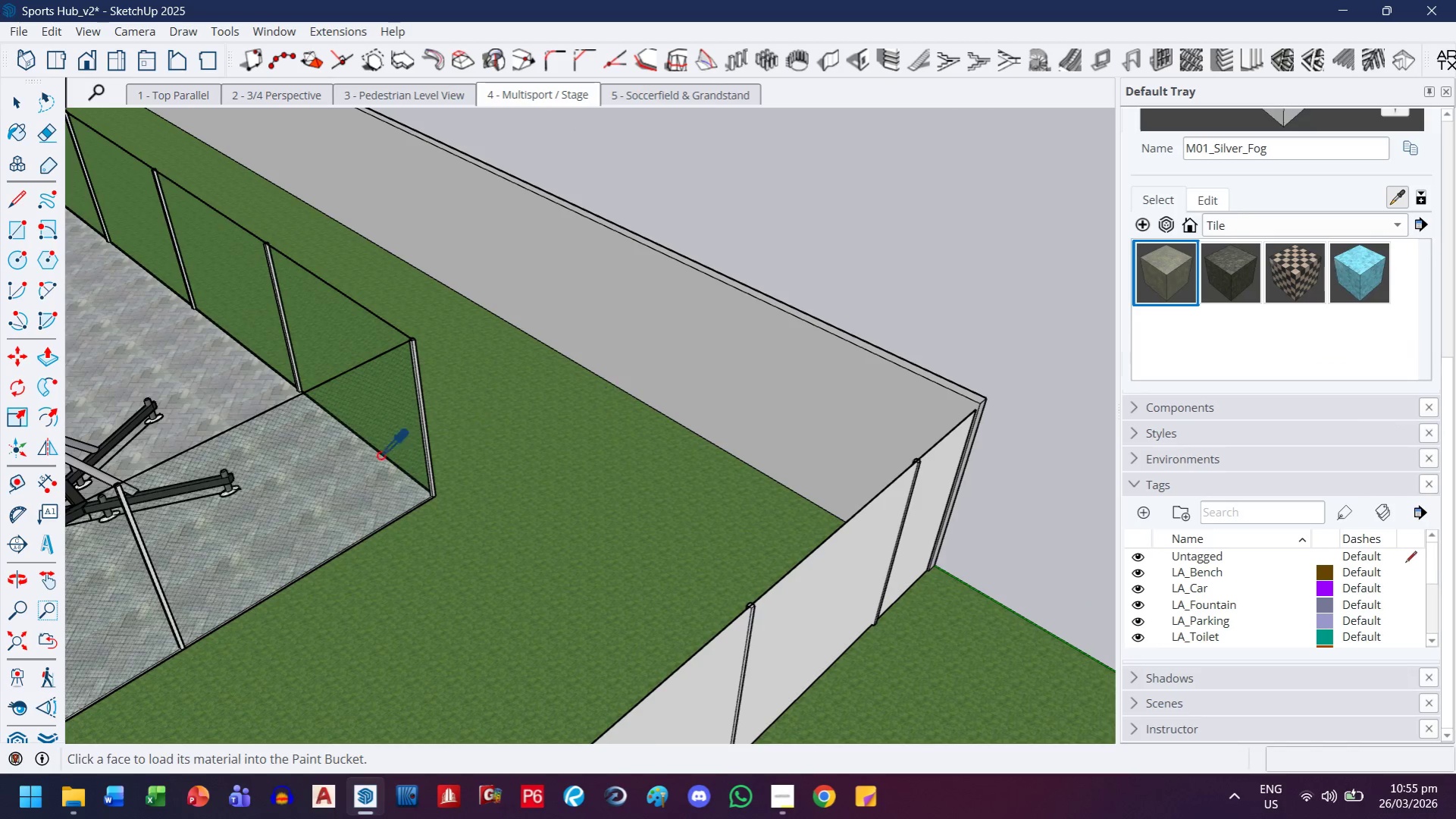 
left_click([359, 460])
 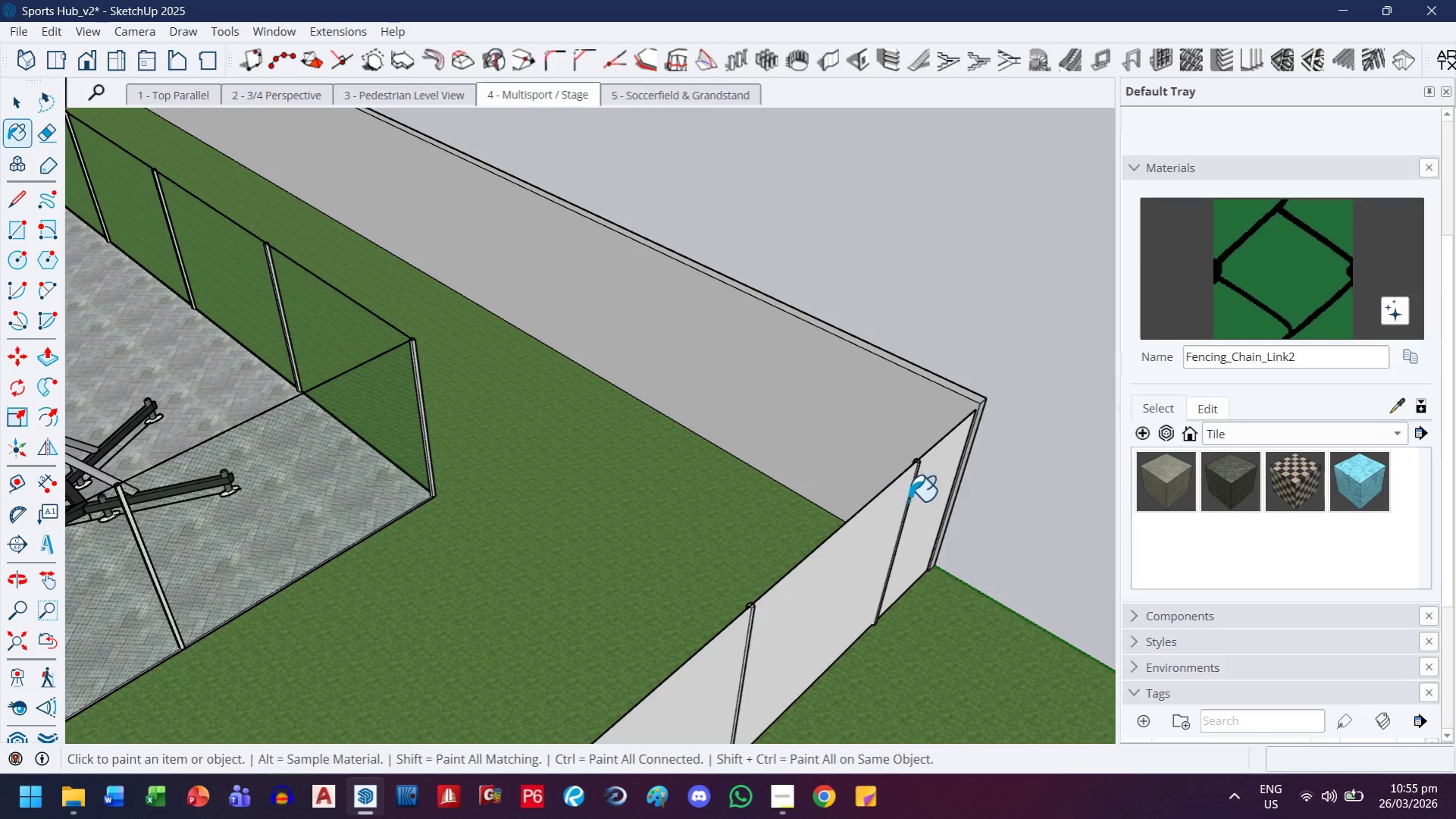 
left_click([920, 497])
 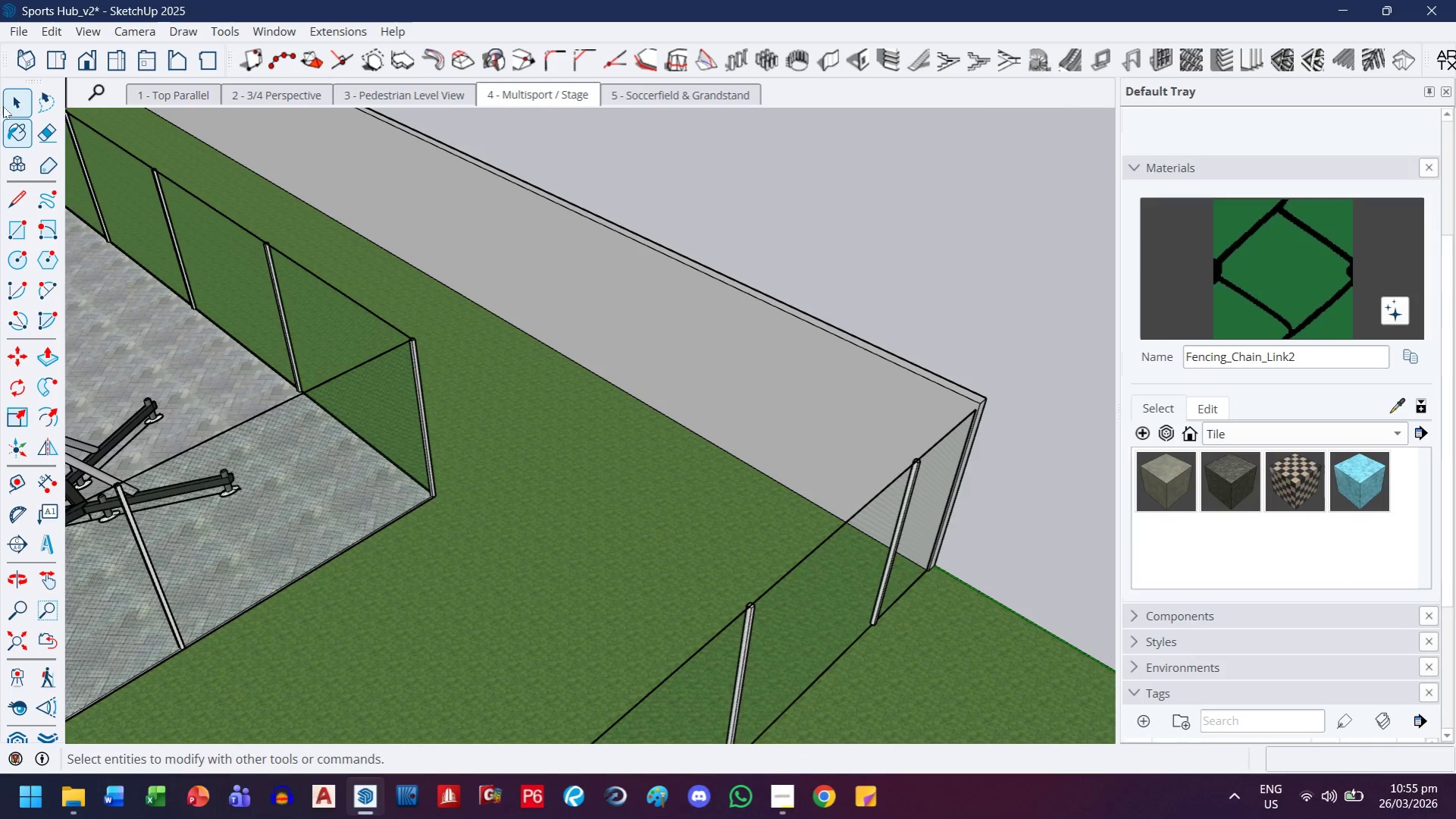 
key(Escape)
 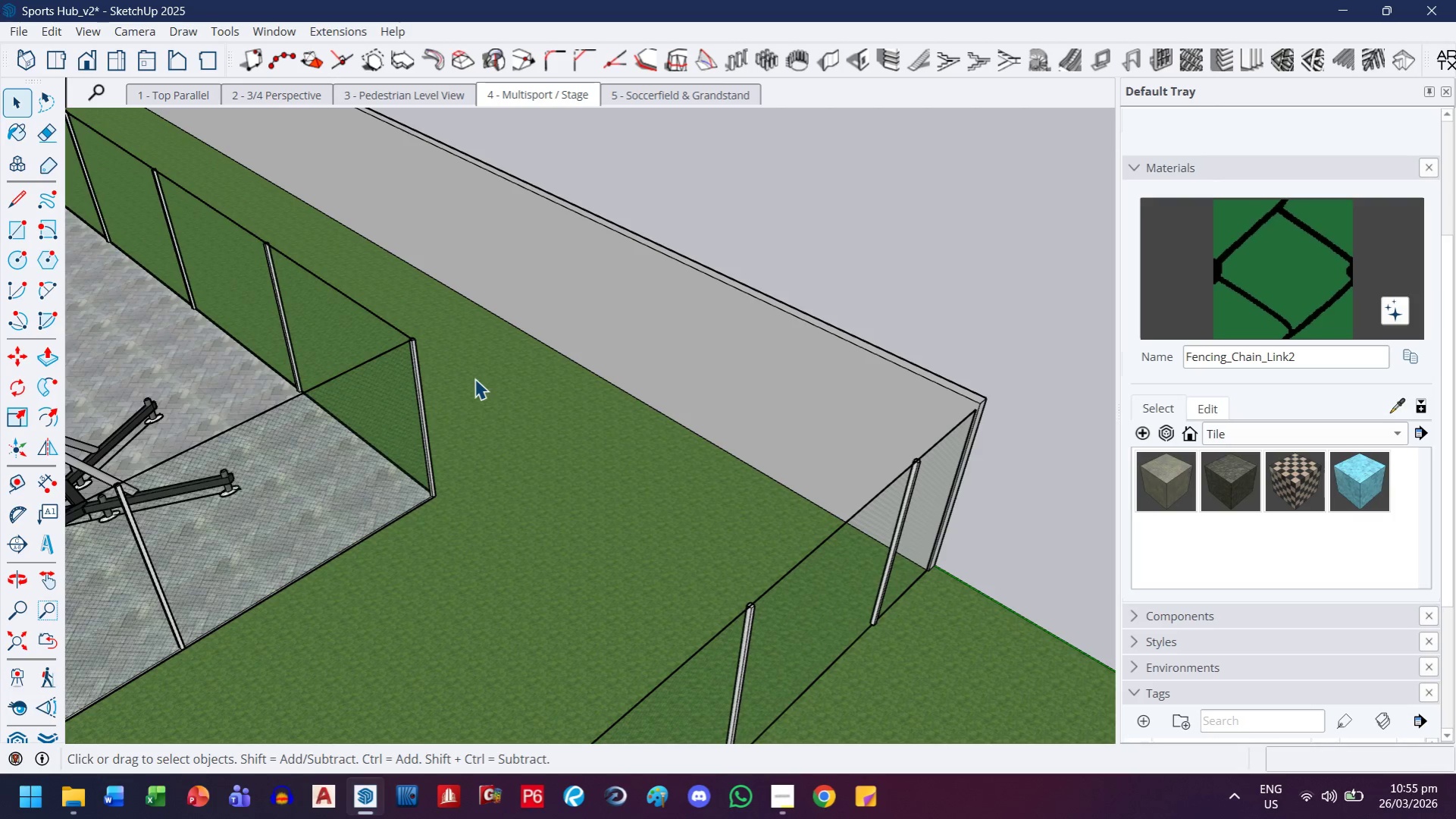 
key(Escape)
 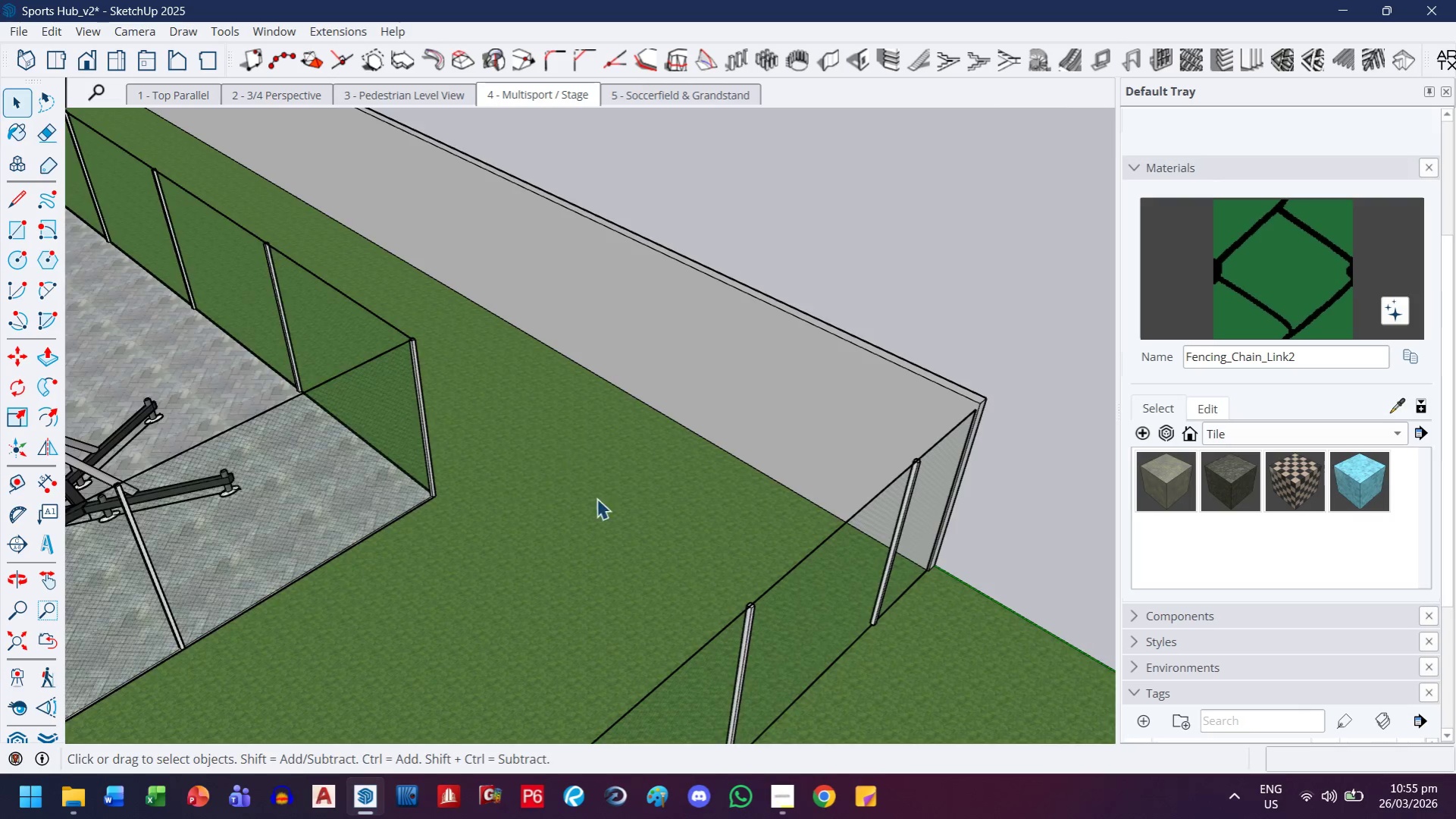 
scroll: coordinate [598, 518], scroll_direction: down, amount: 4.0
 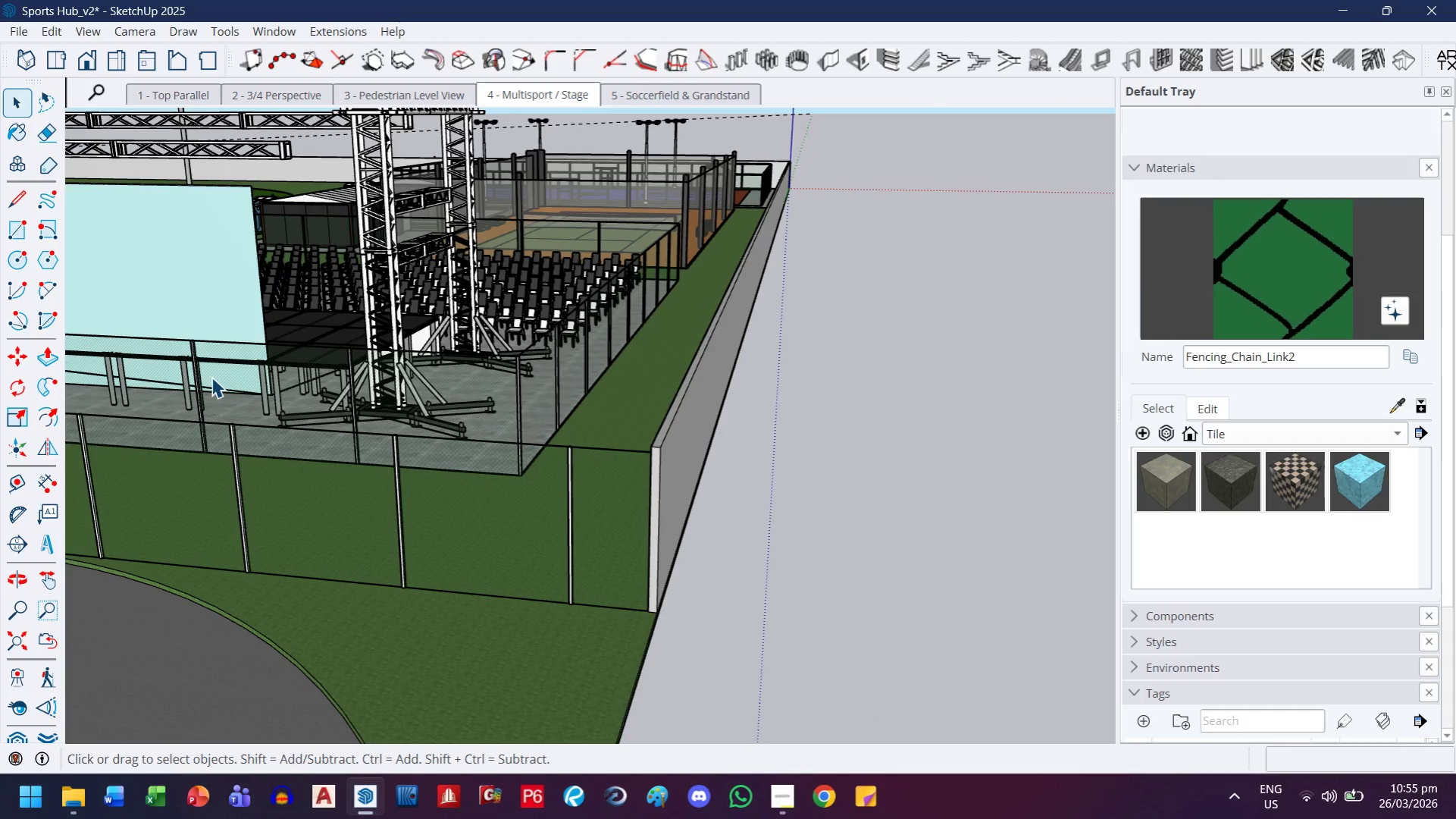 
wait(10.14)
 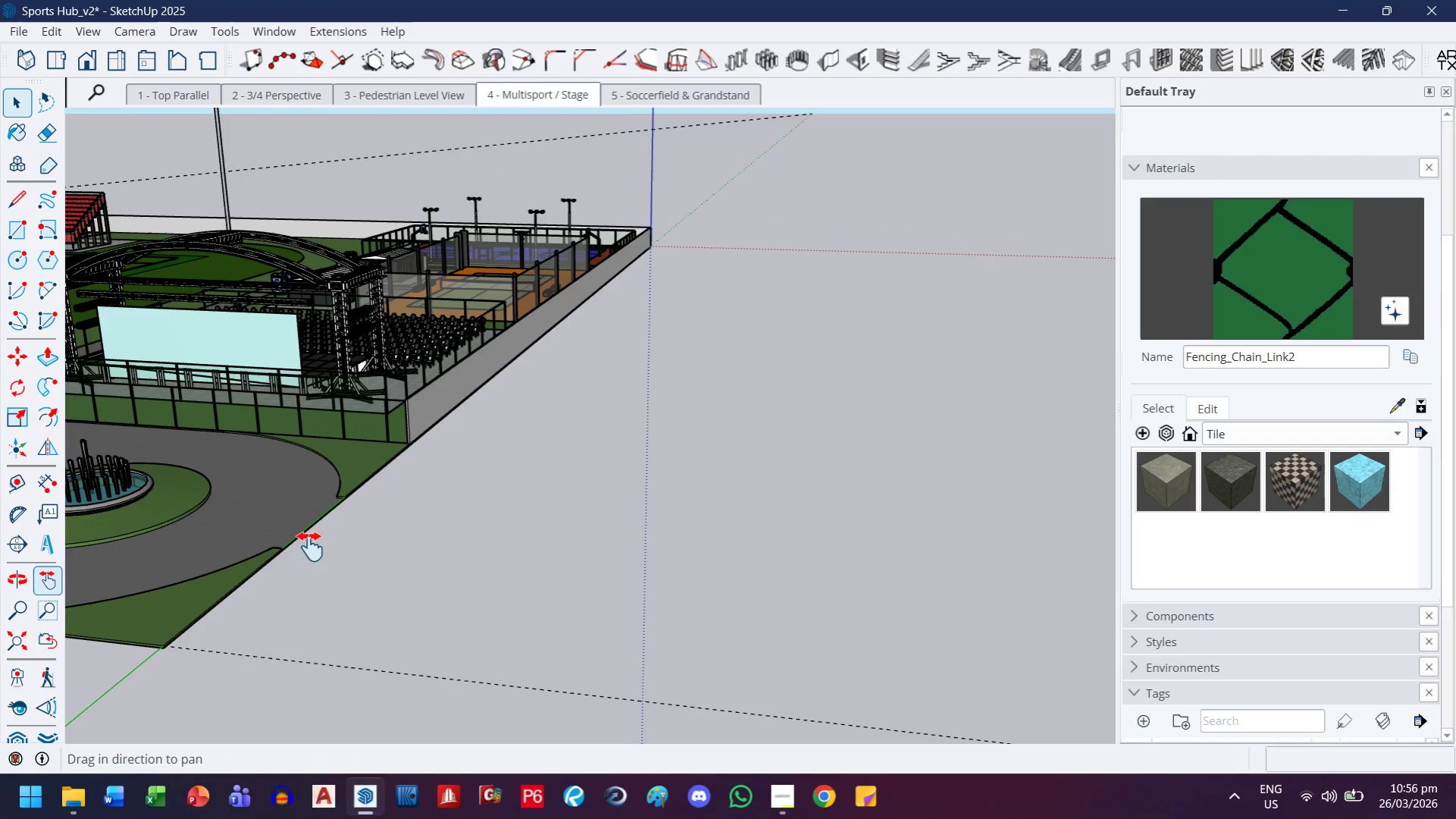 
key(H)
 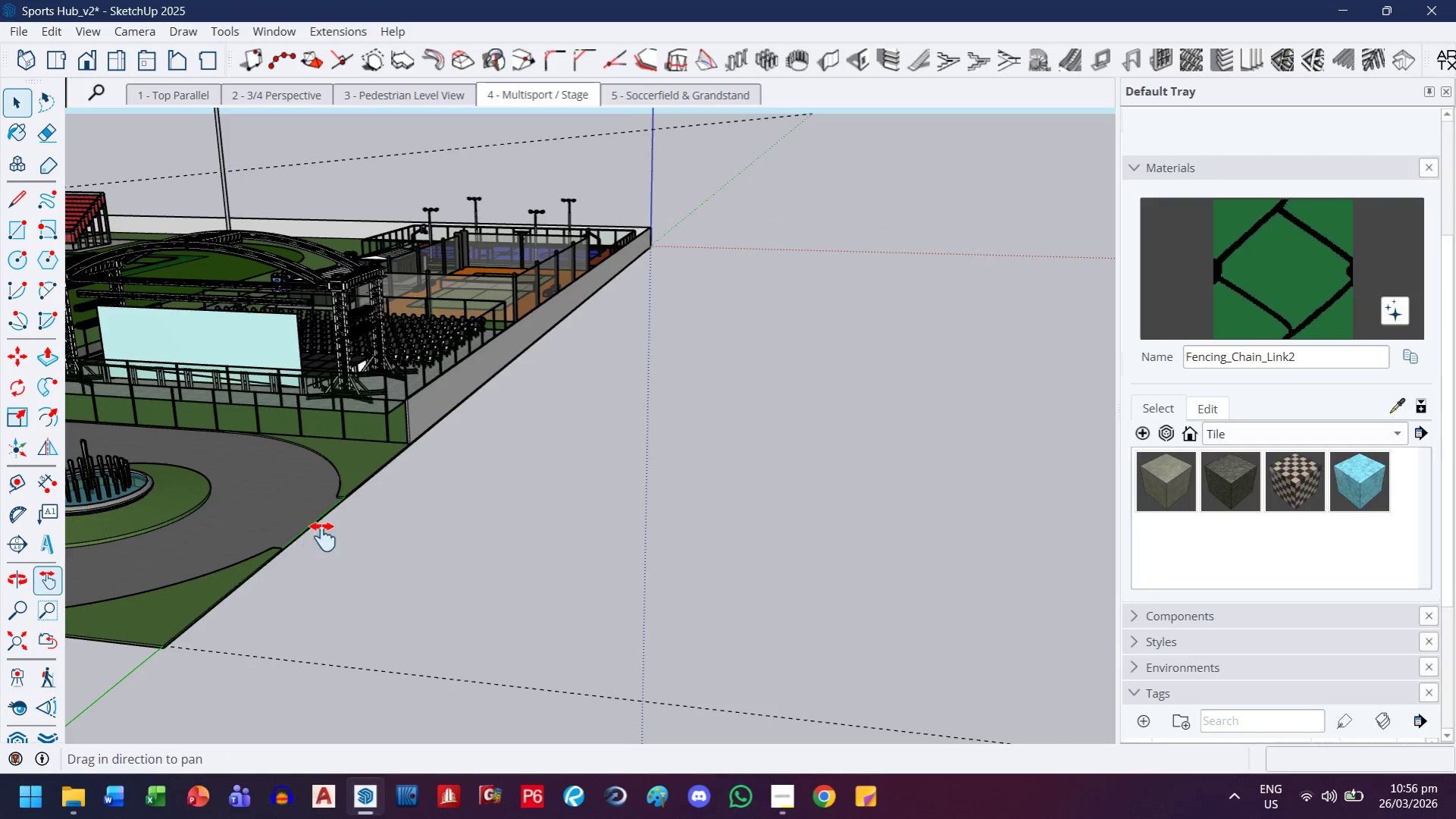 
left_click_drag(start_coordinate=[311, 547], to_coordinate=[524, 441])
 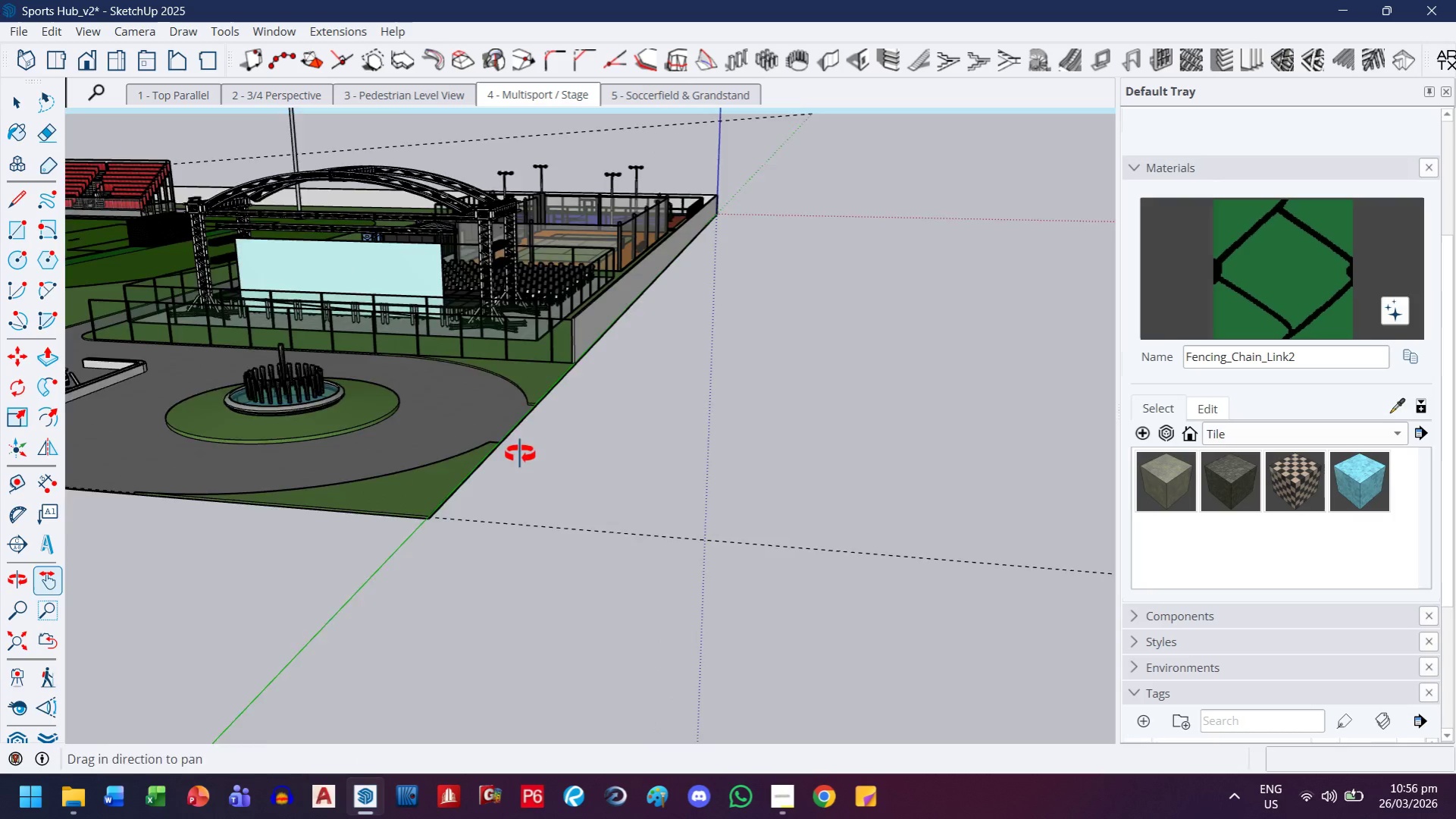 
scroll: coordinate [530, 435], scroll_direction: down, amount: 16.0
 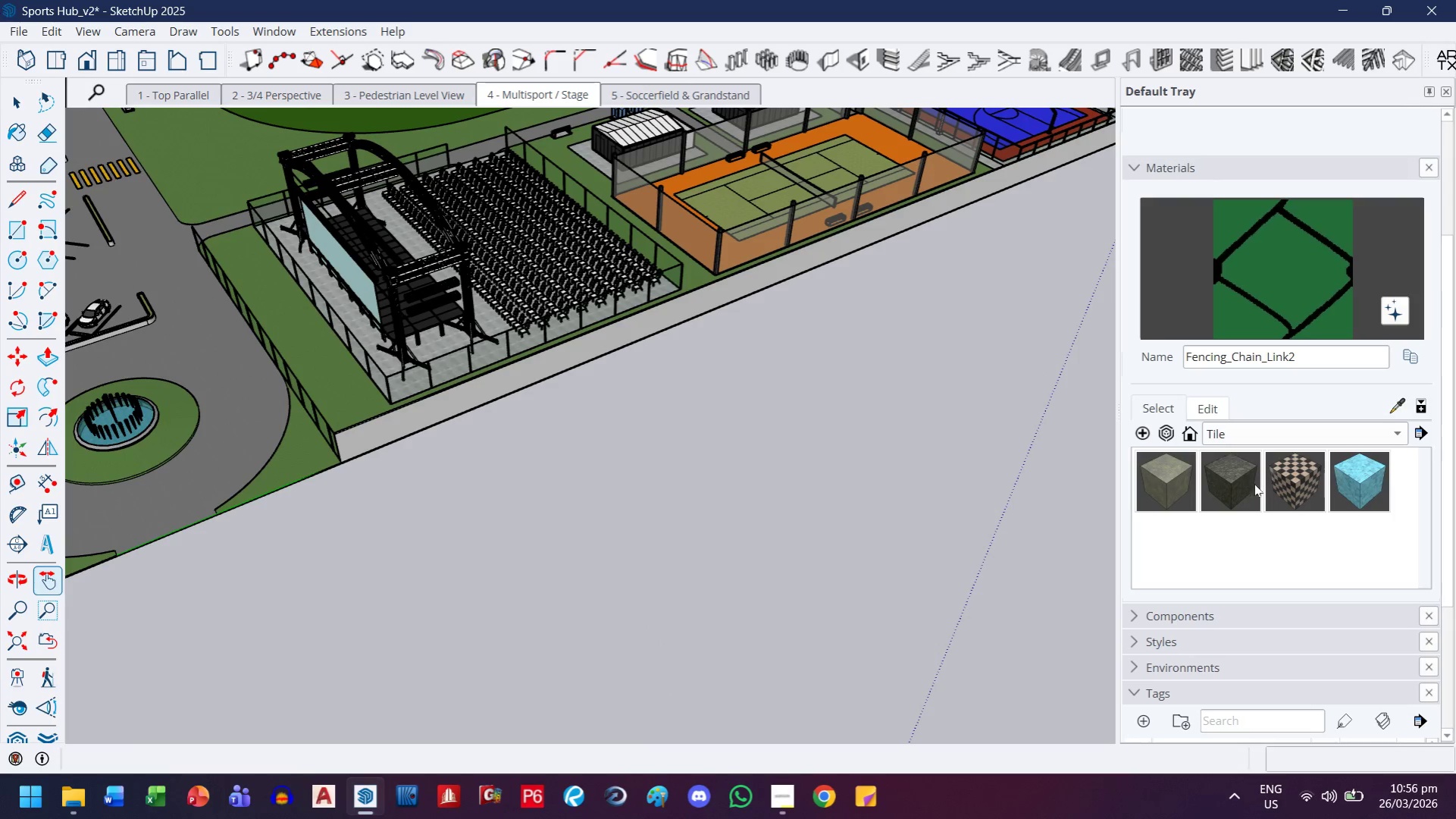 
scroll: coordinate [1219, 526], scroll_direction: up, amount: 4.0
 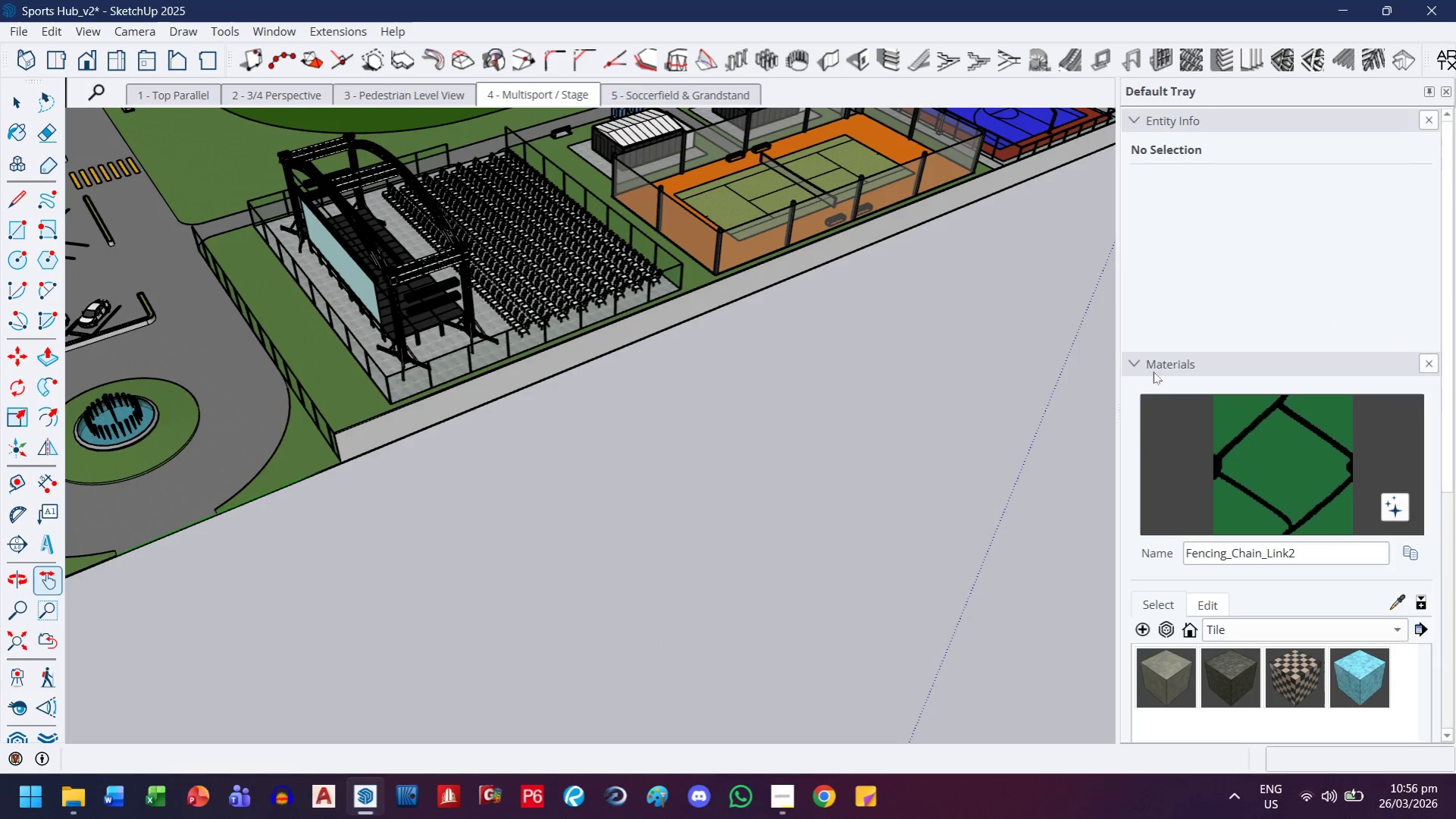 
left_click([1154, 357])
 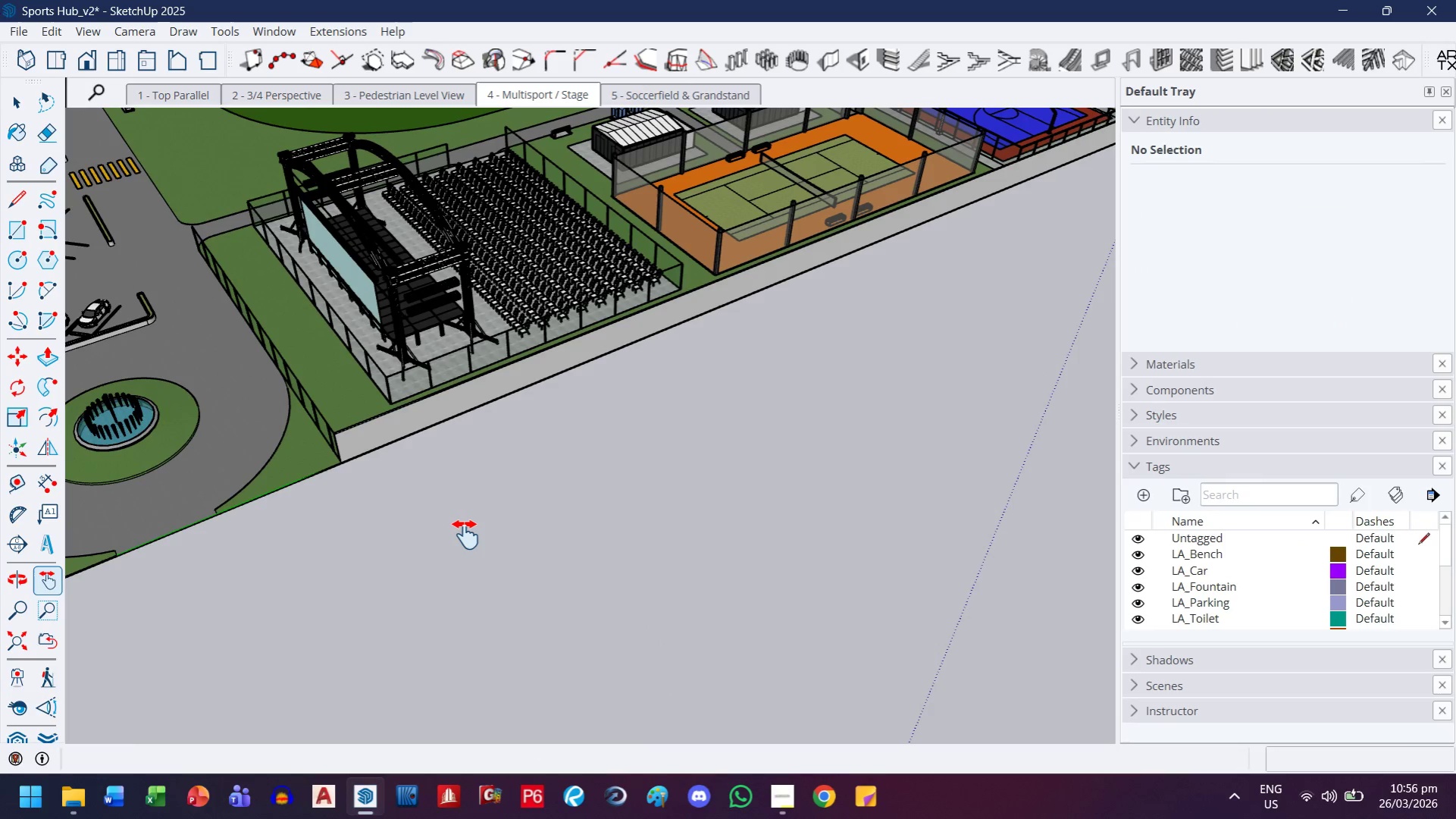 
key(Control+ControlLeft)
 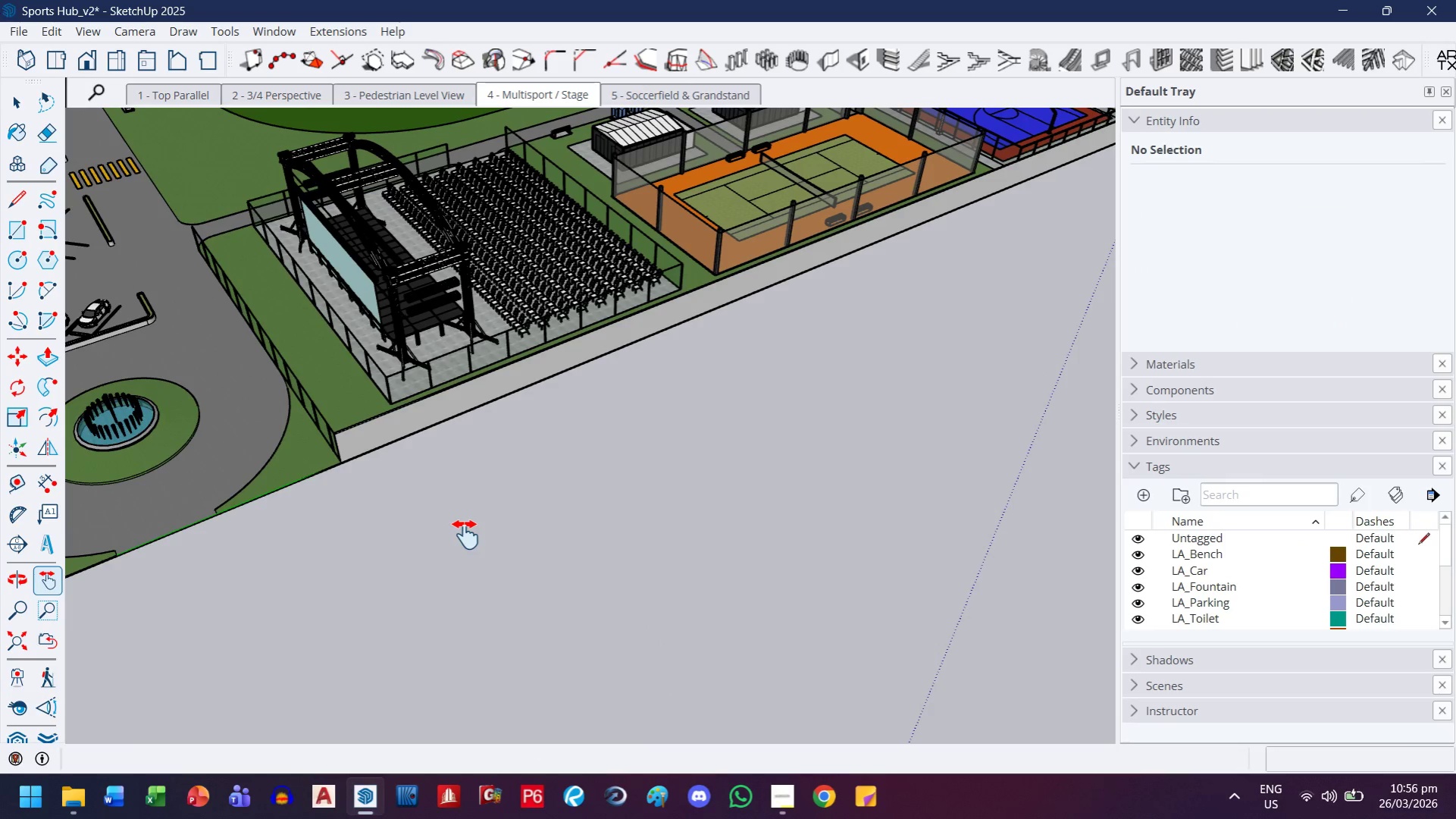 
key(Control+S)
 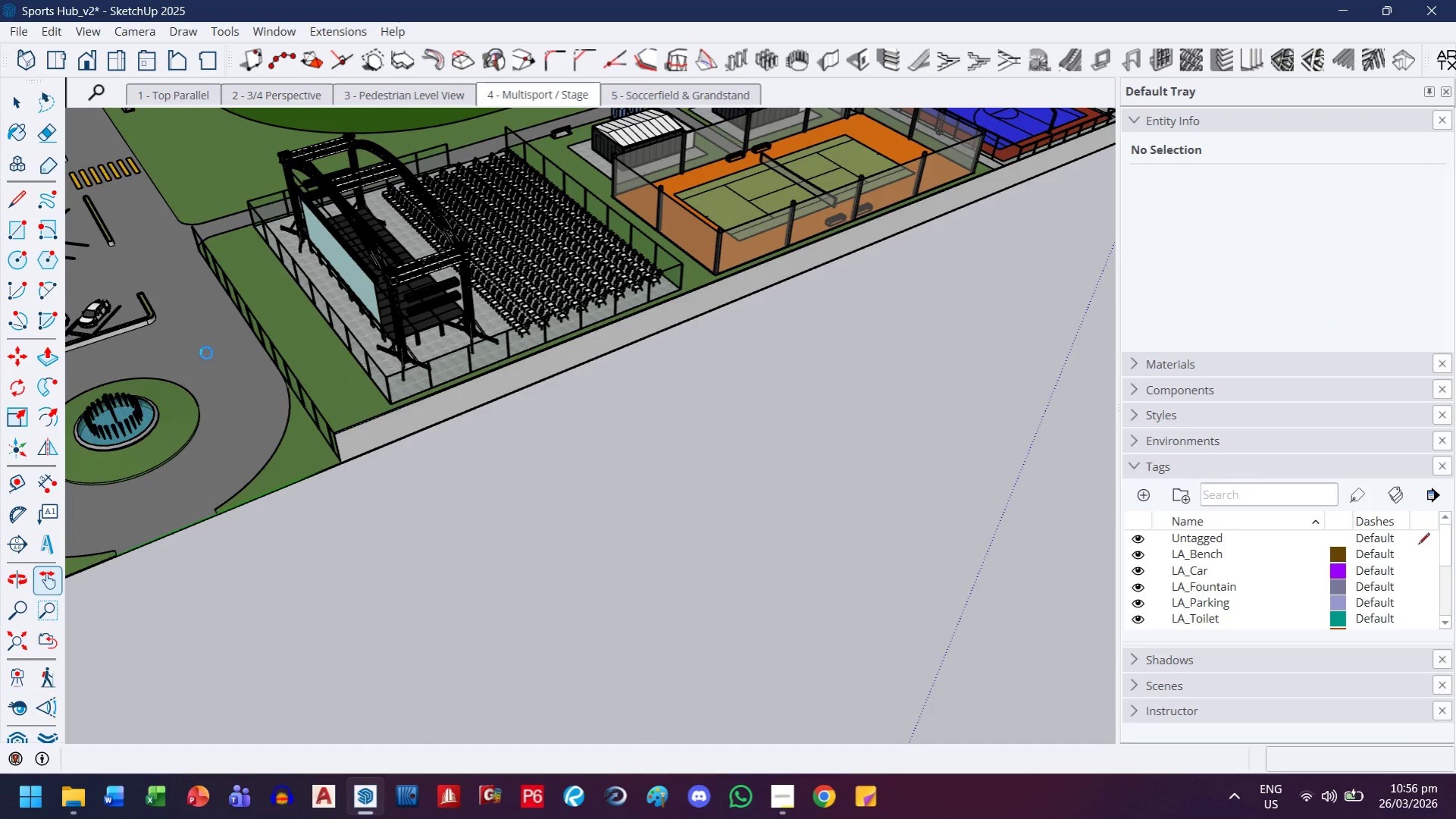 
scroll: coordinate [293, 421], scroll_direction: up, amount: 30.0
 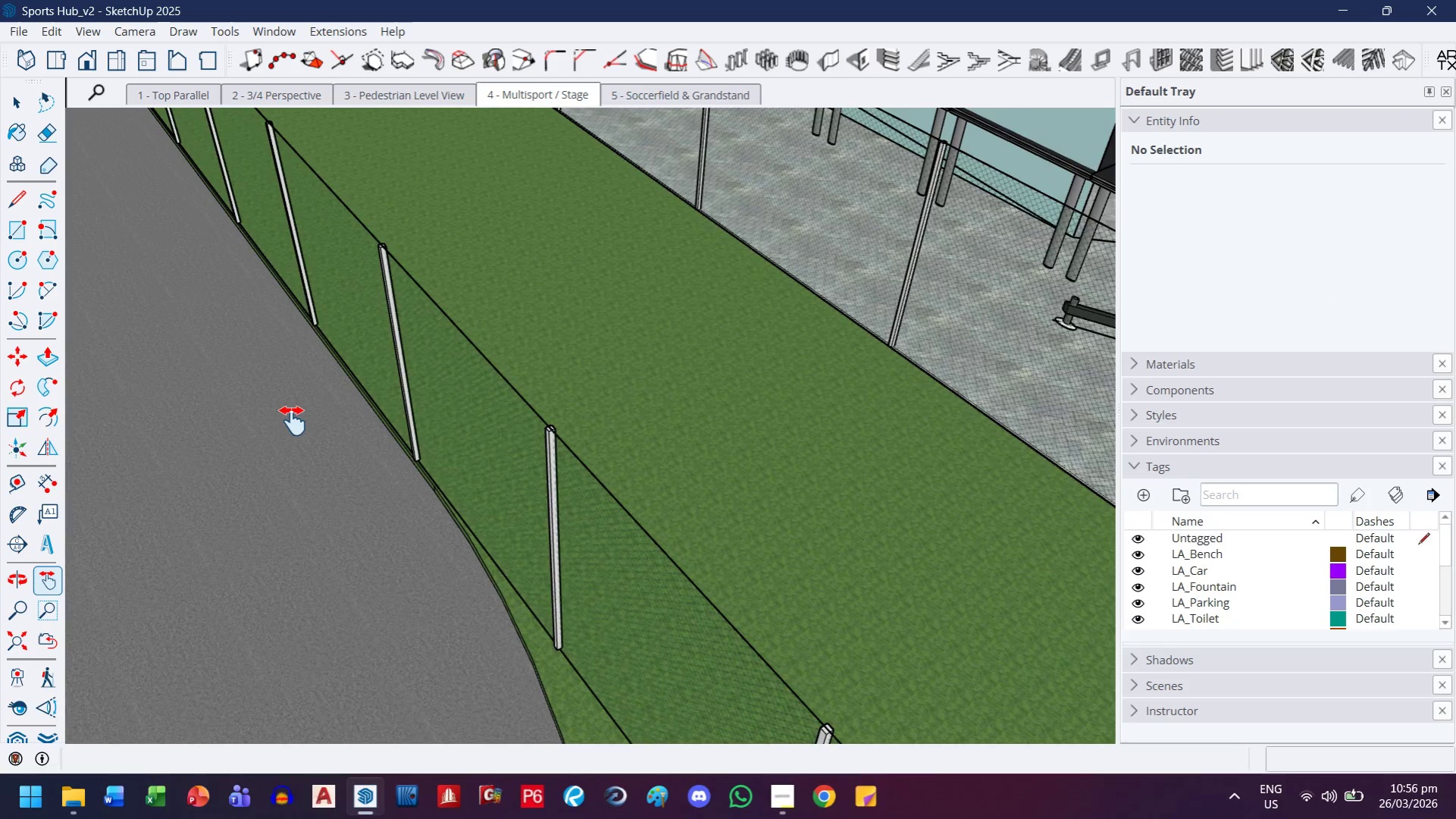 
left_click_drag(start_coordinate=[293, 421], to_coordinate=[414, 424])
 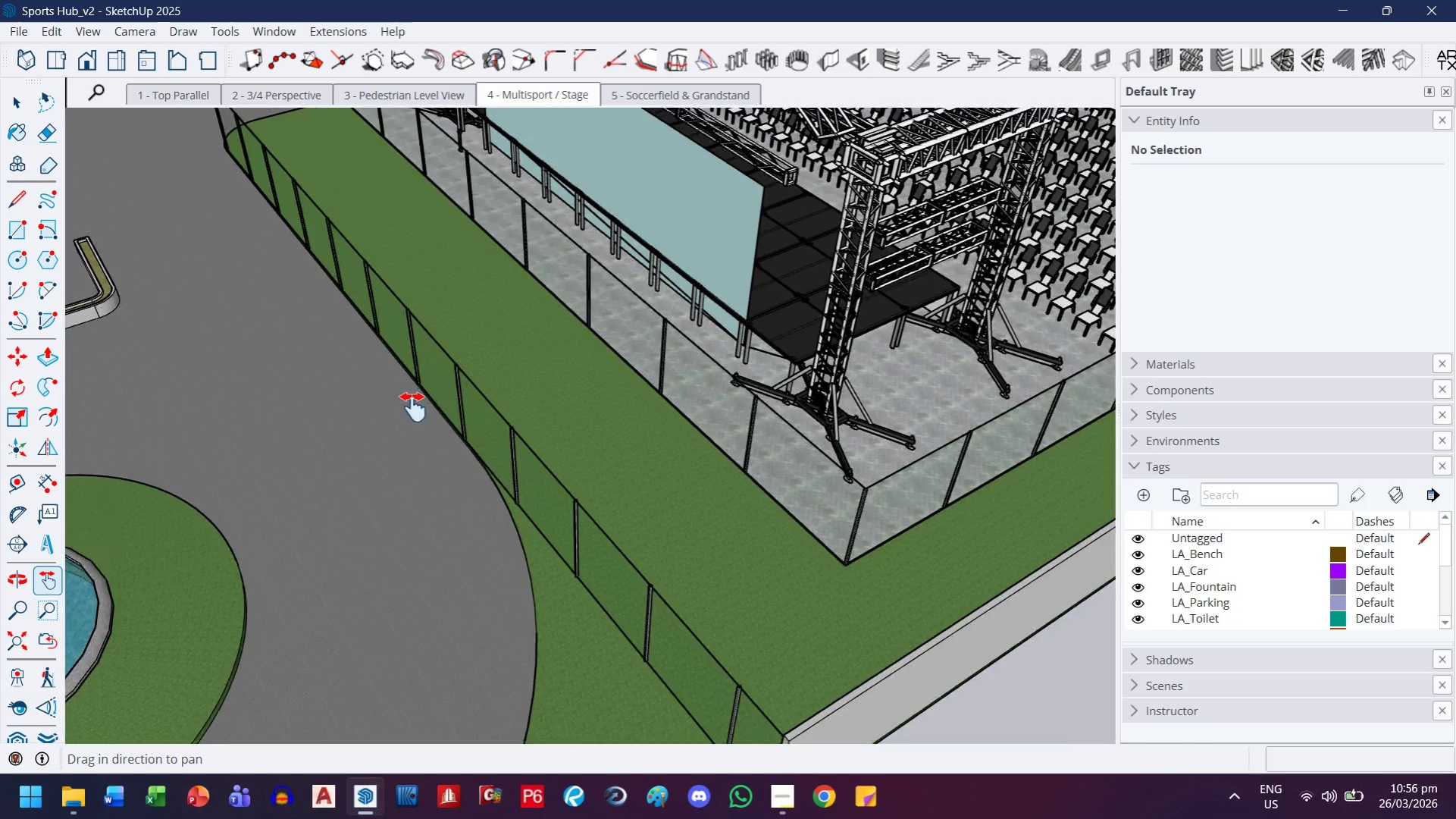 
scroll: coordinate [411, 407], scroll_direction: down, amount: 14.0
 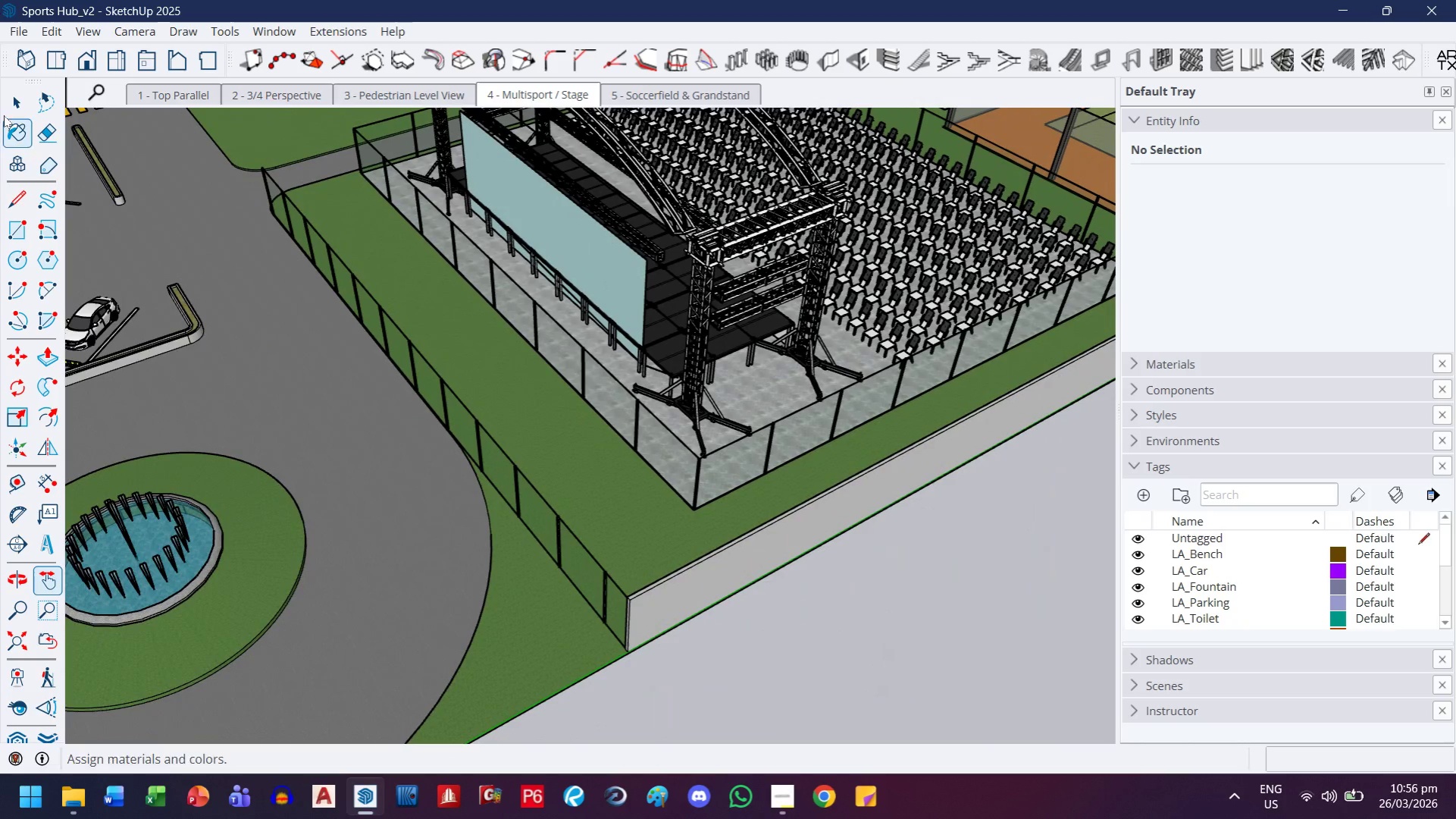 
left_click([11, 102])
 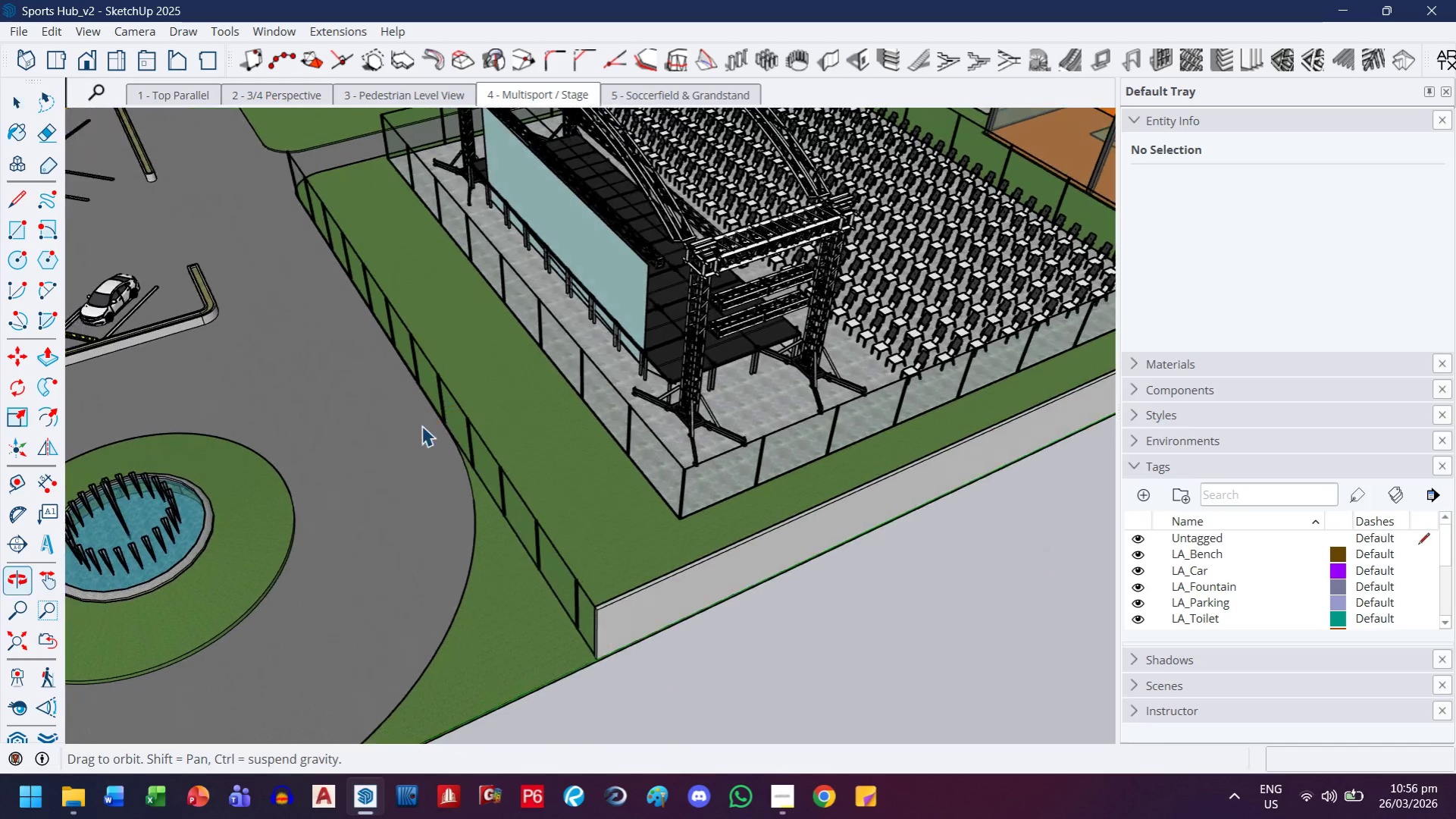 
scroll: coordinate [426, 434], scroll_direction: down, amount: 5.0
 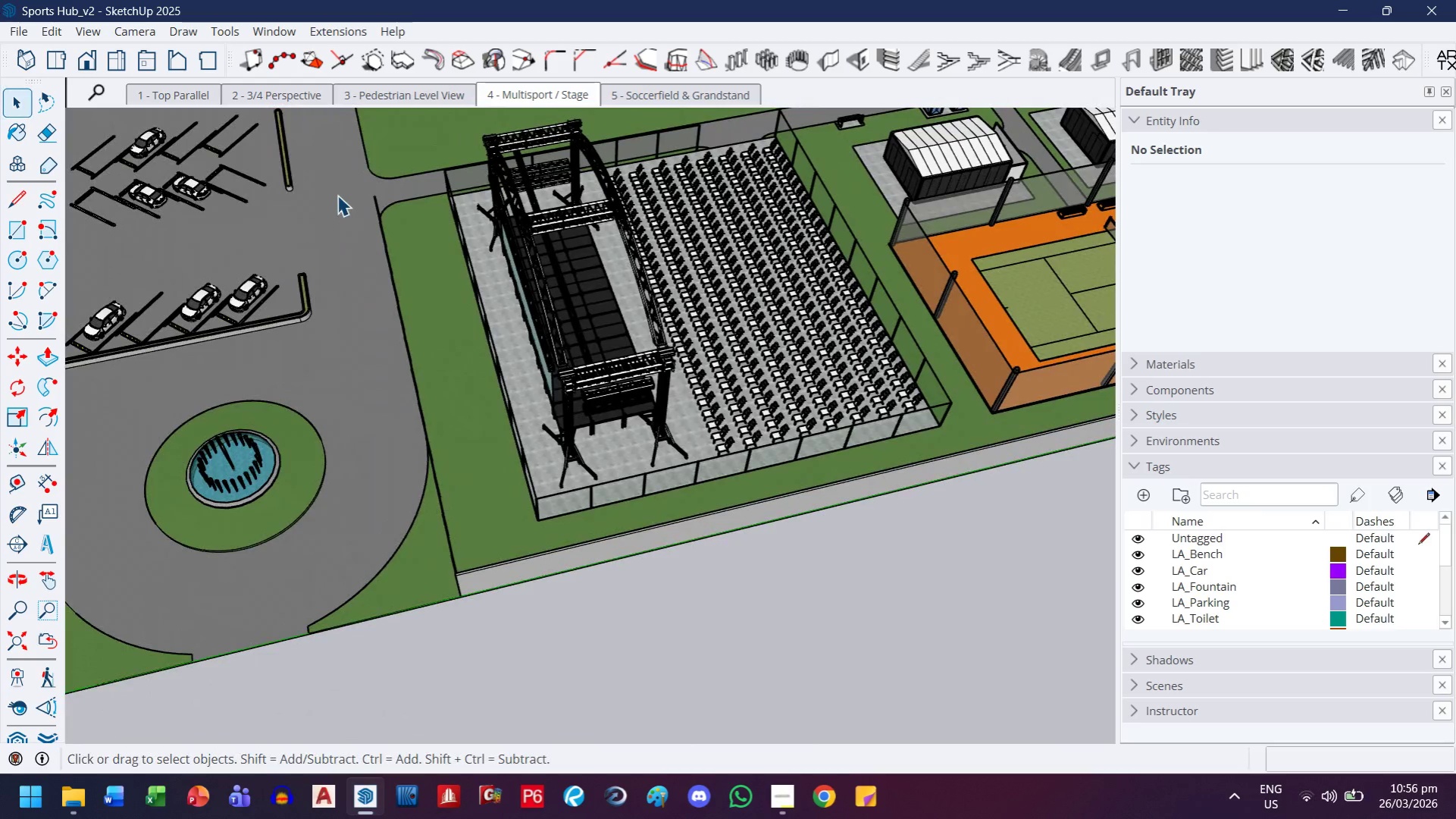 
left_click_drag(start_coordinate=[337, 187], to_coordinate=[475, 630])
 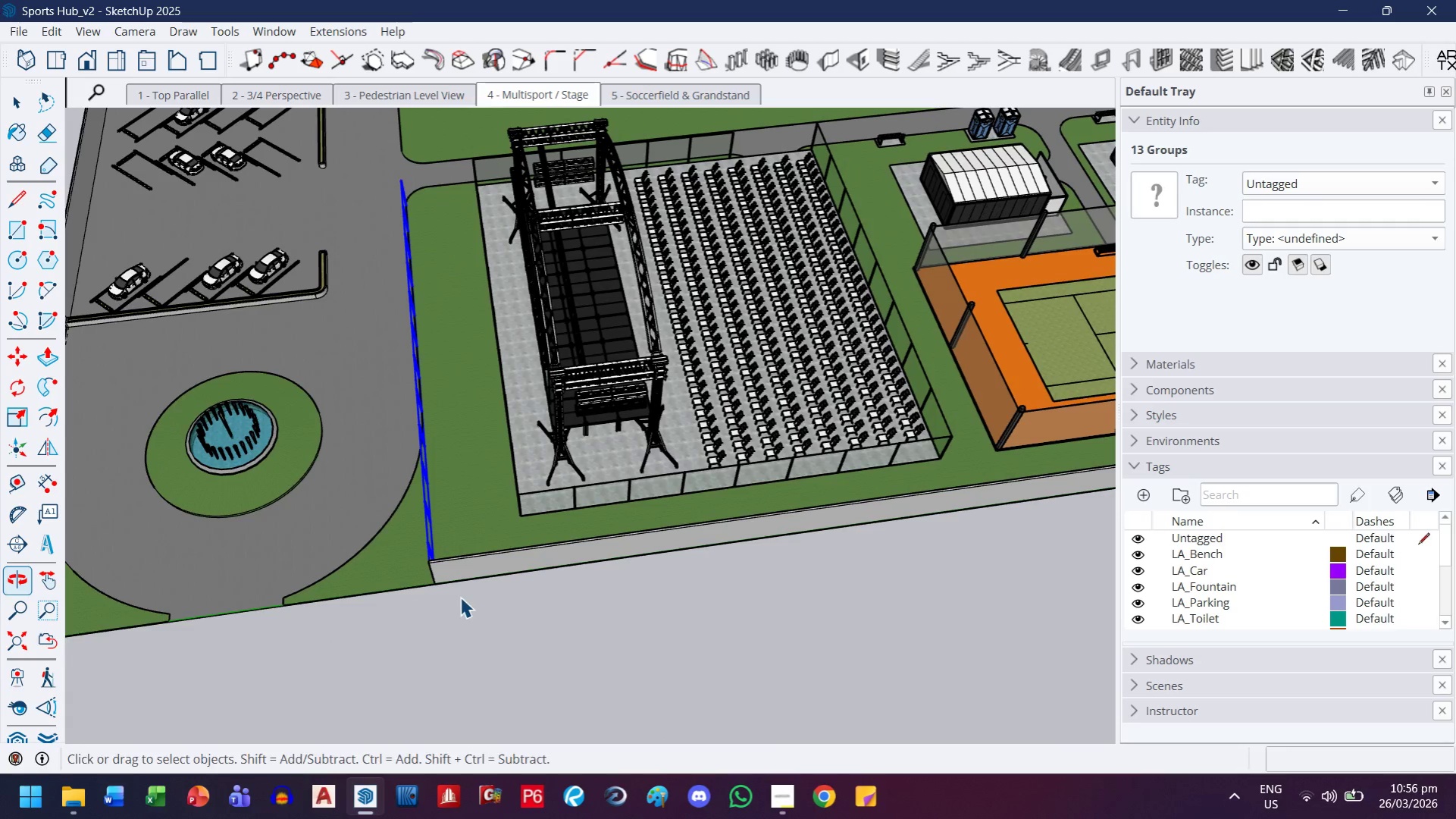 
key(M)
 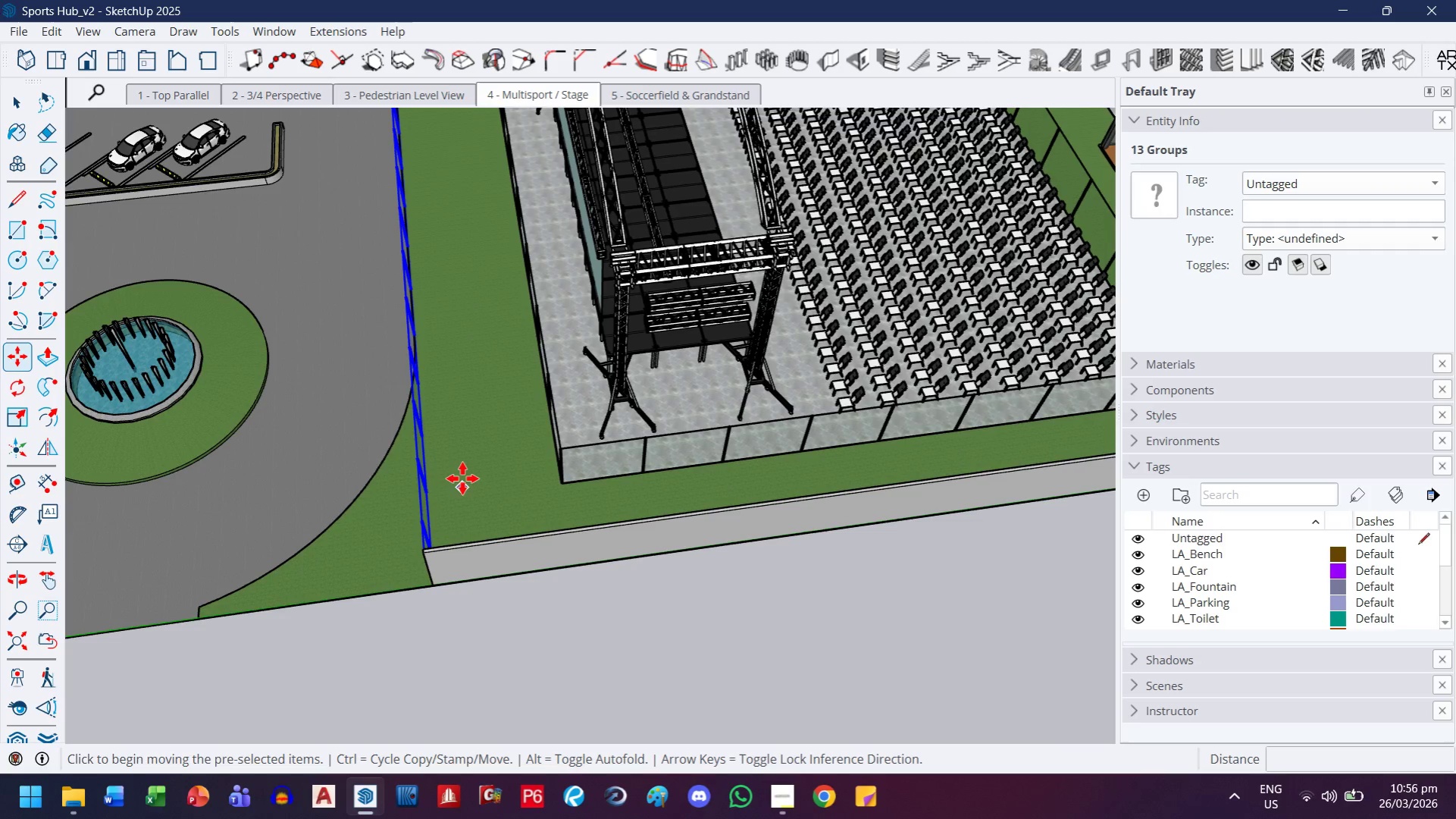 
scroll: coordinate [449, 529], scroll_direction: up, amount: 4.0
 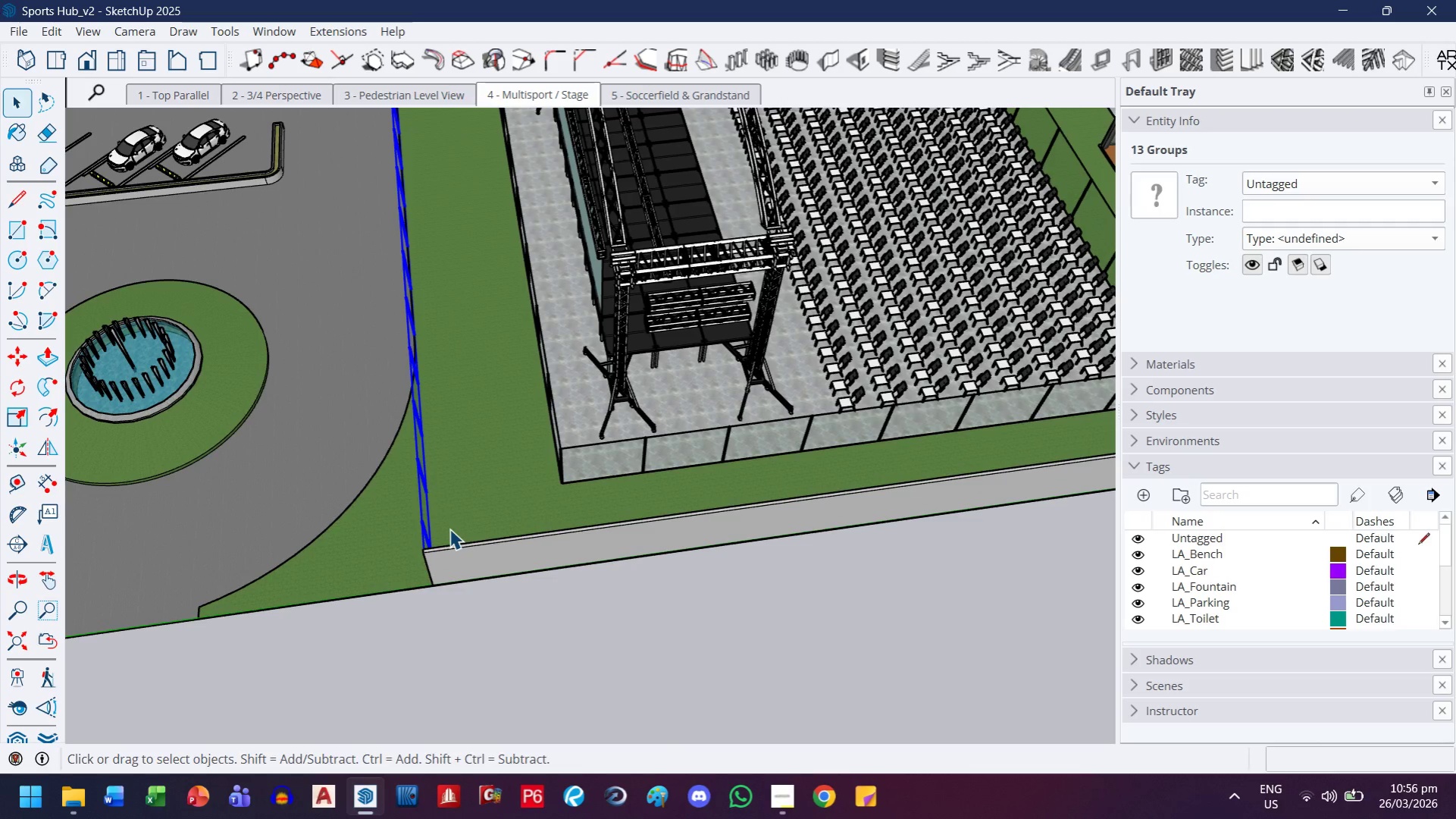 
left_click([462, 479])
 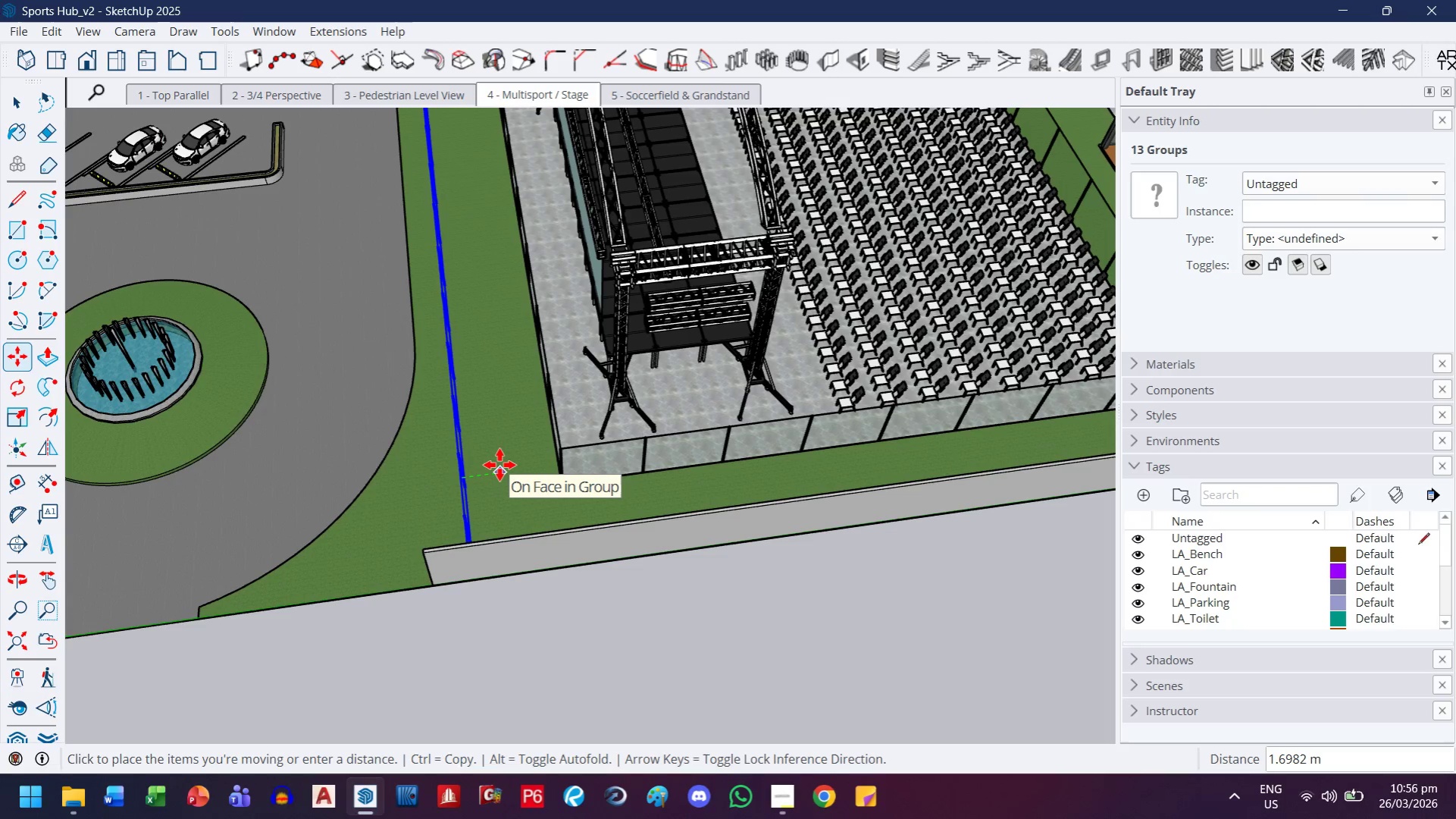 
key(ArrowLeft)
 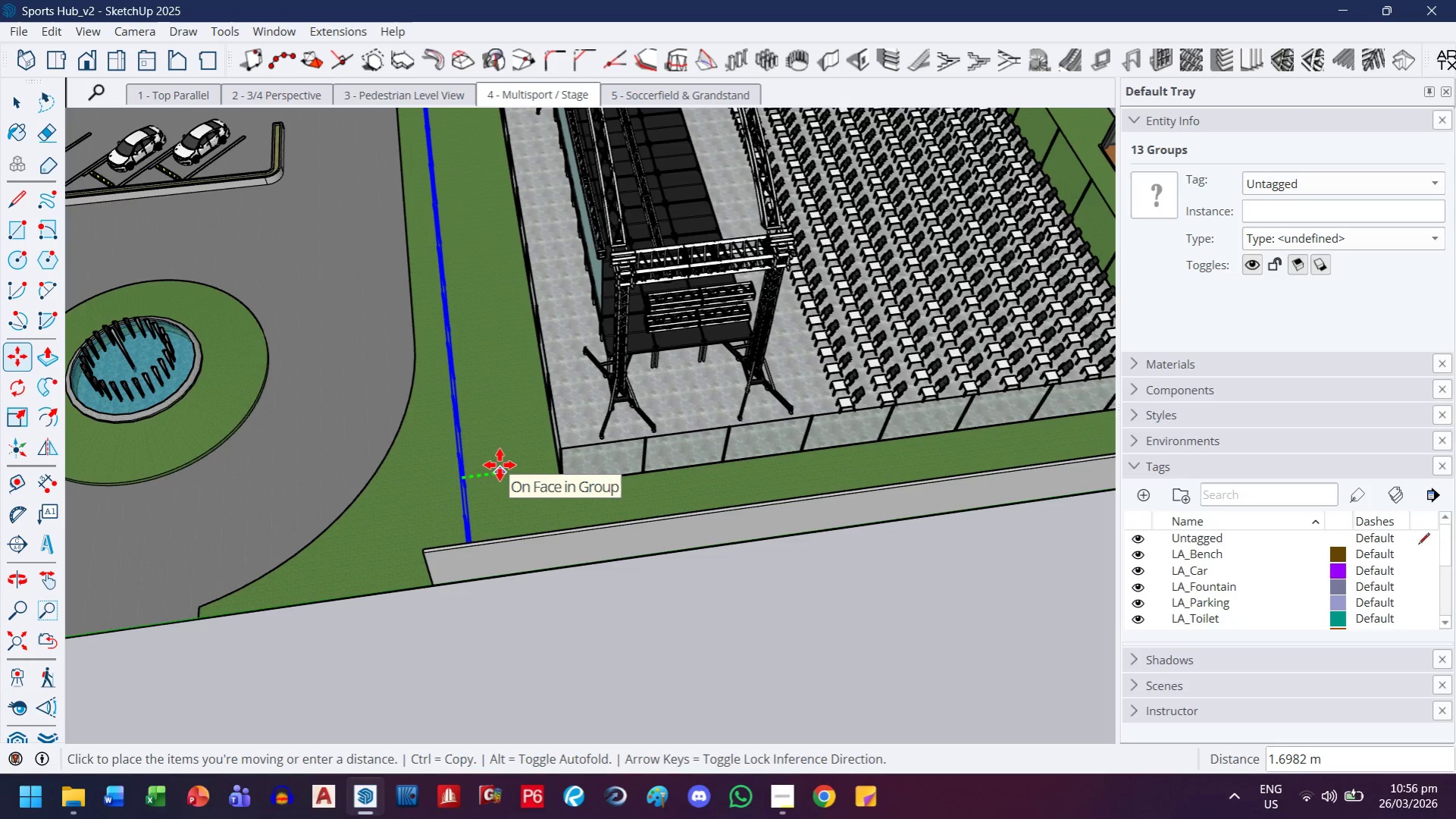 
key(1)
 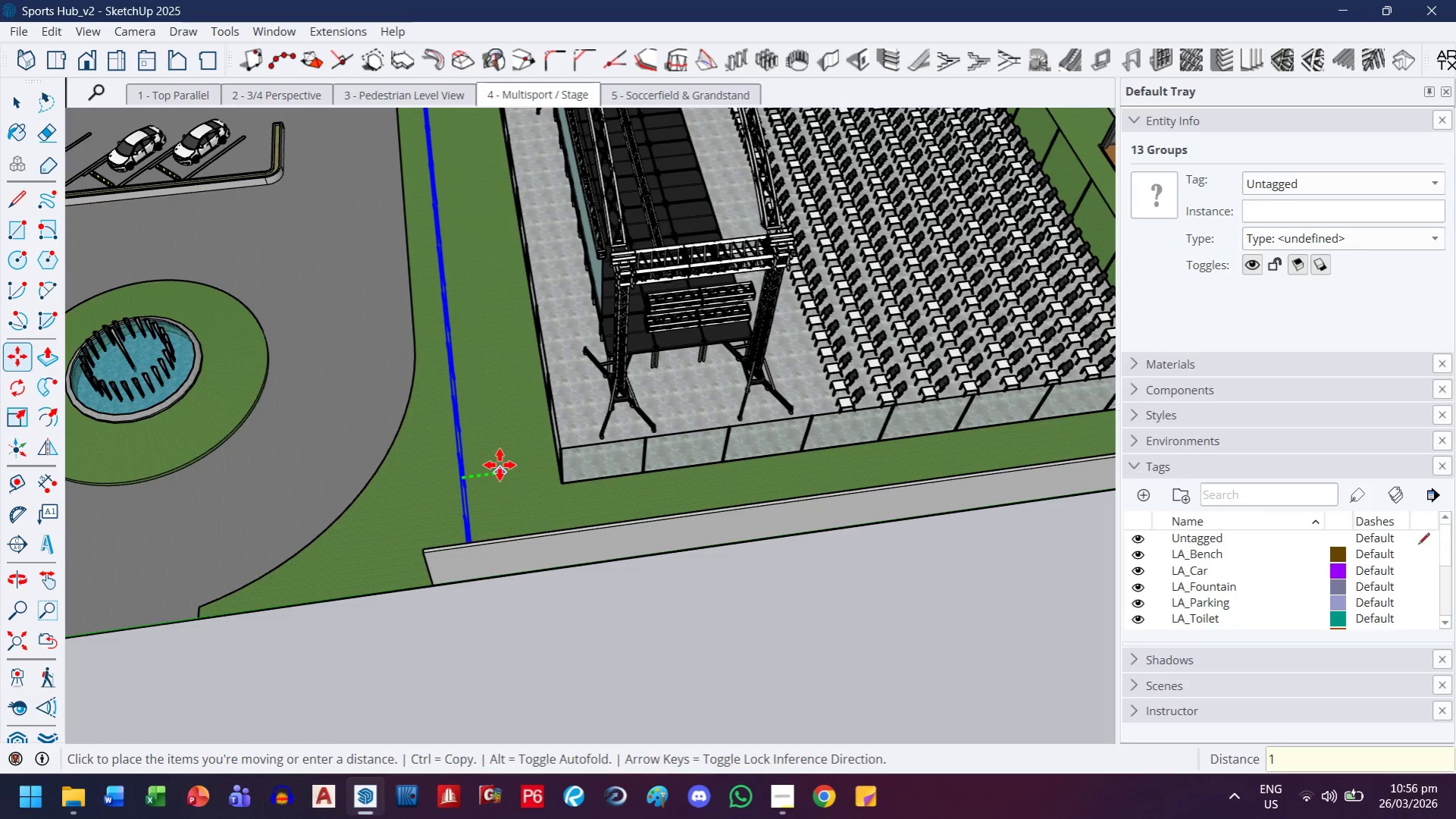 
key(Period)
 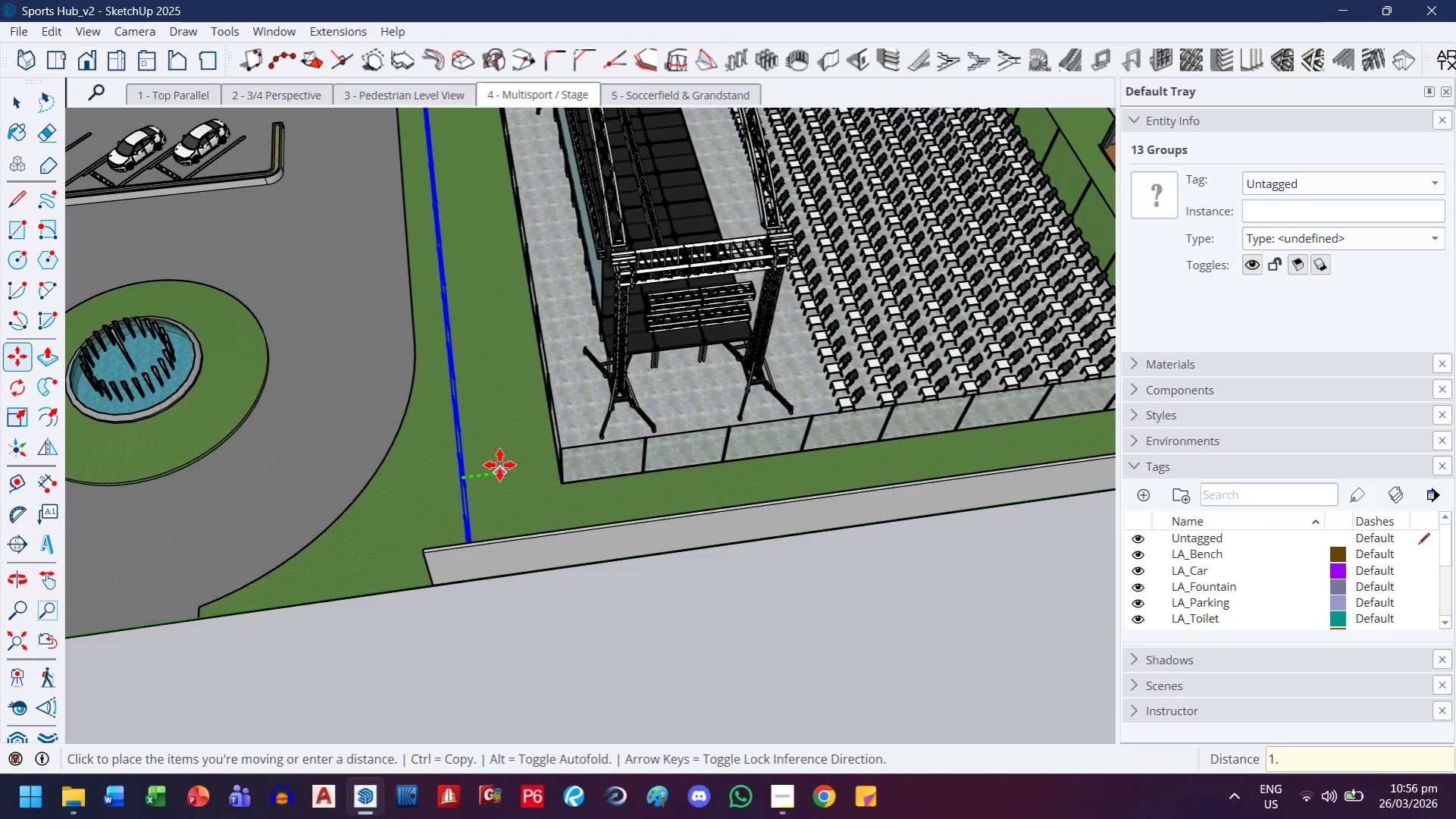 
key(5)
 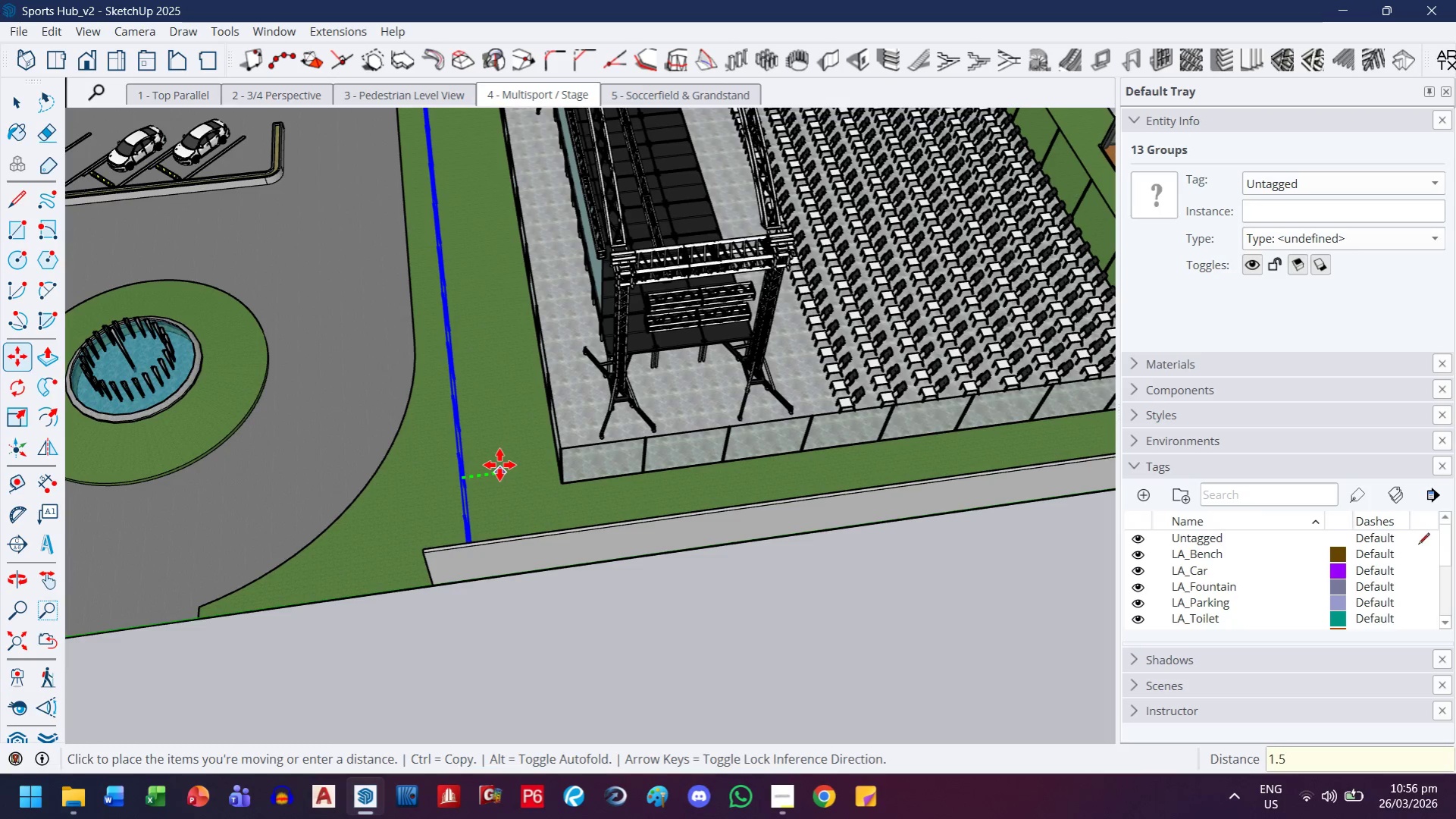 
key(Enter)
 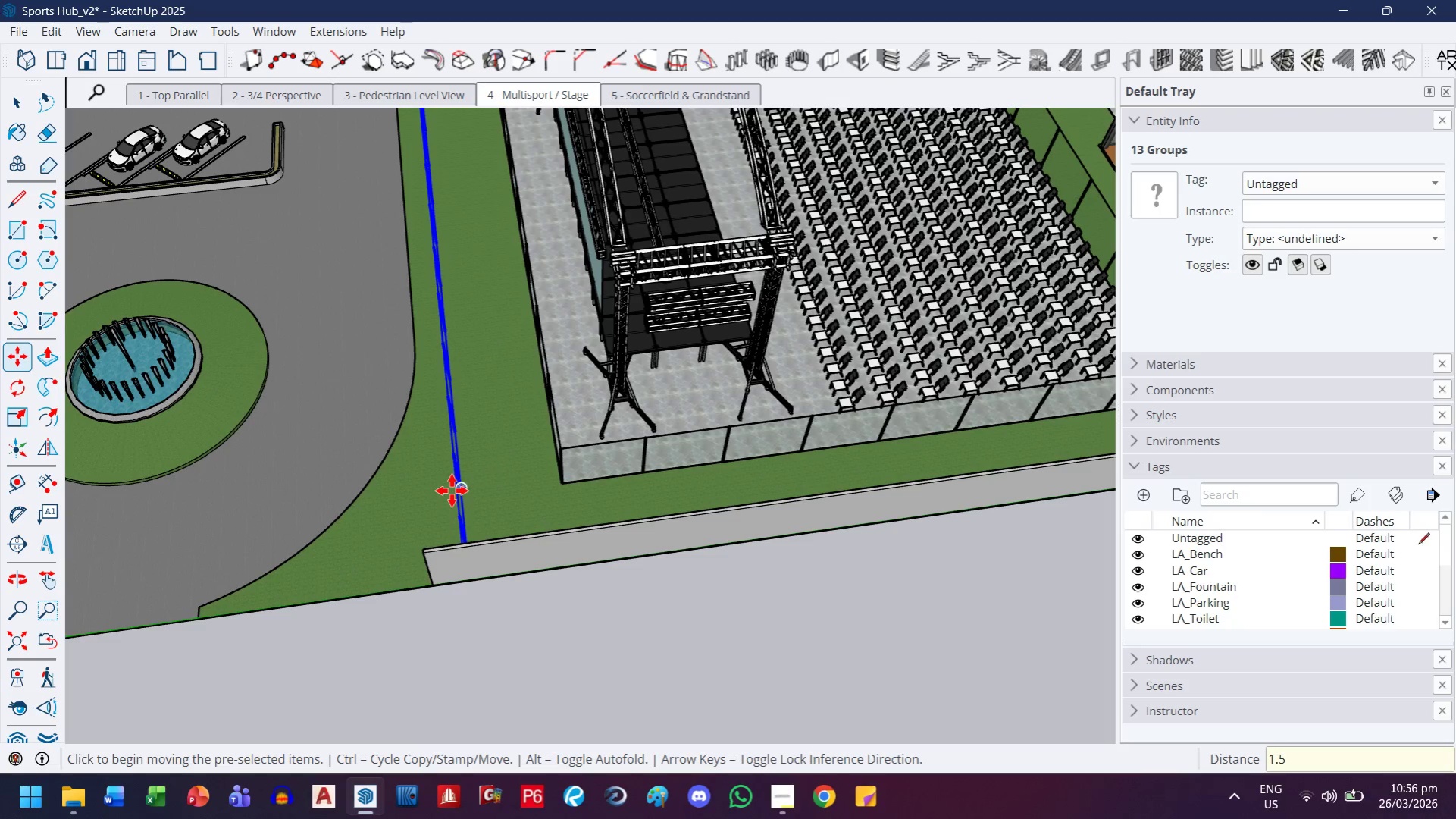 
scroll: coordinate [434, 441], scroll_direction: down, amount: 1.0
 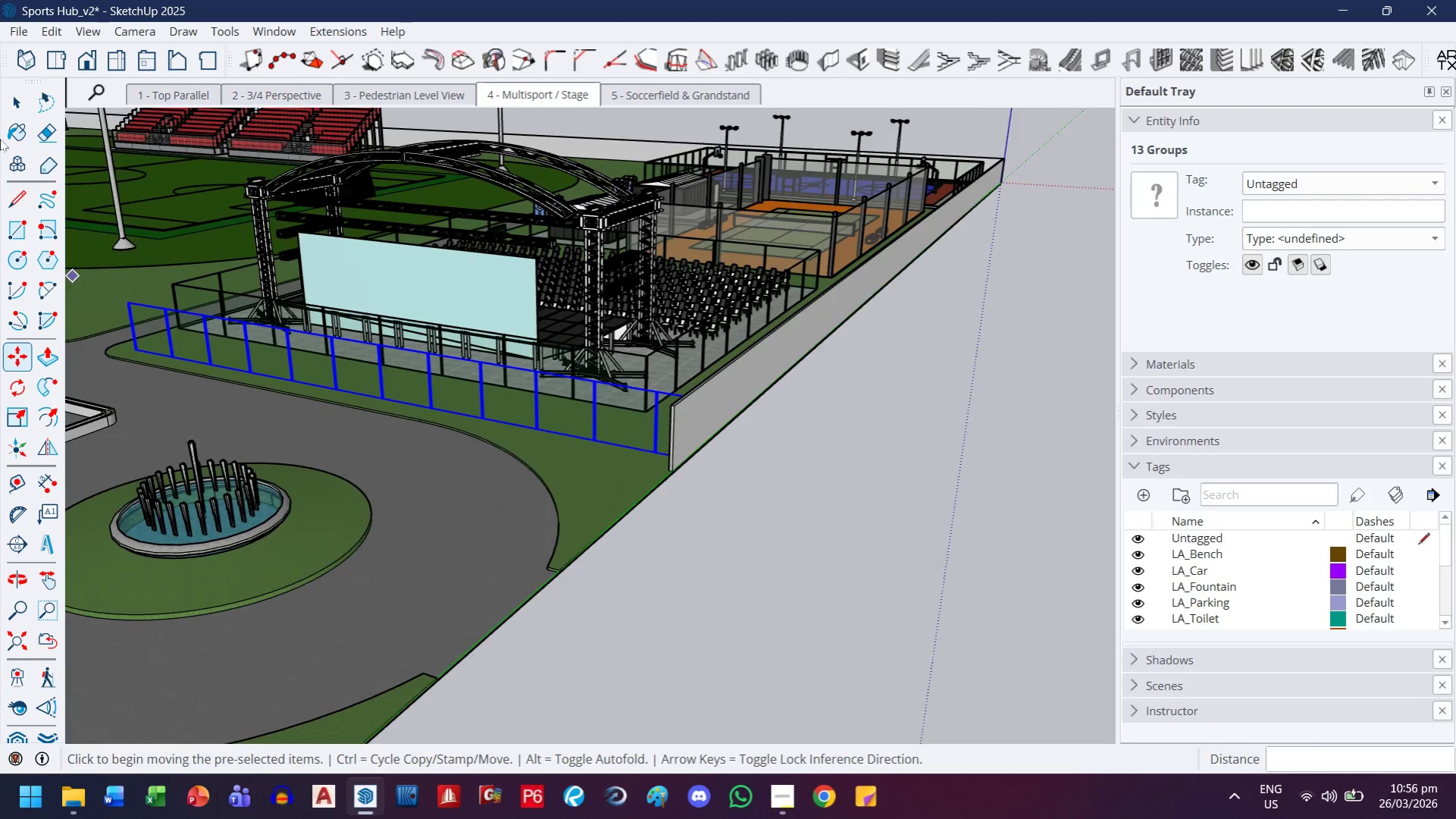 
left_click([16, 96])
 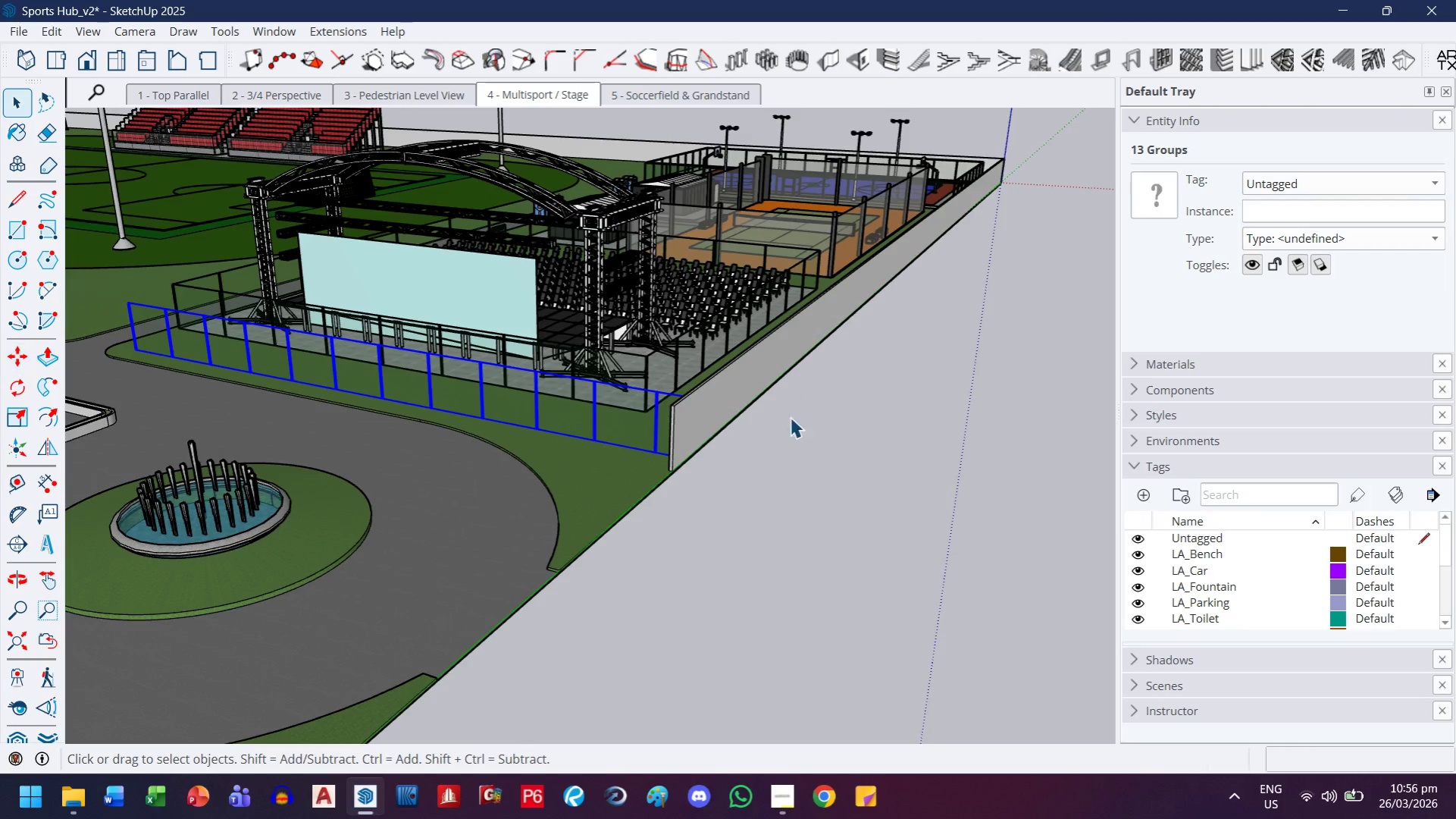 
left_click([631, 427])
 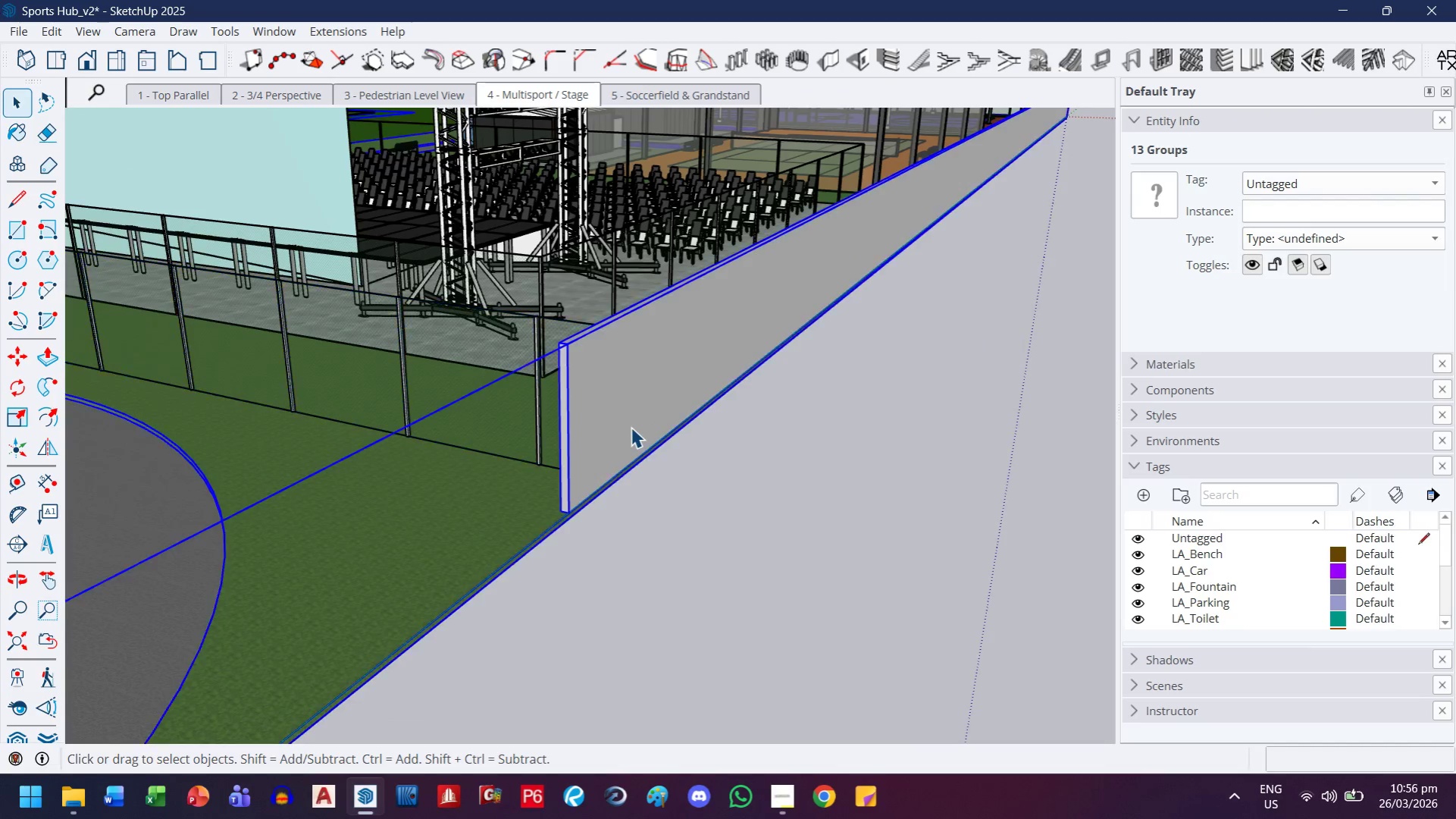 
scroll: coordinate [660, 444], scroll_direction: up, amount: 8.0
 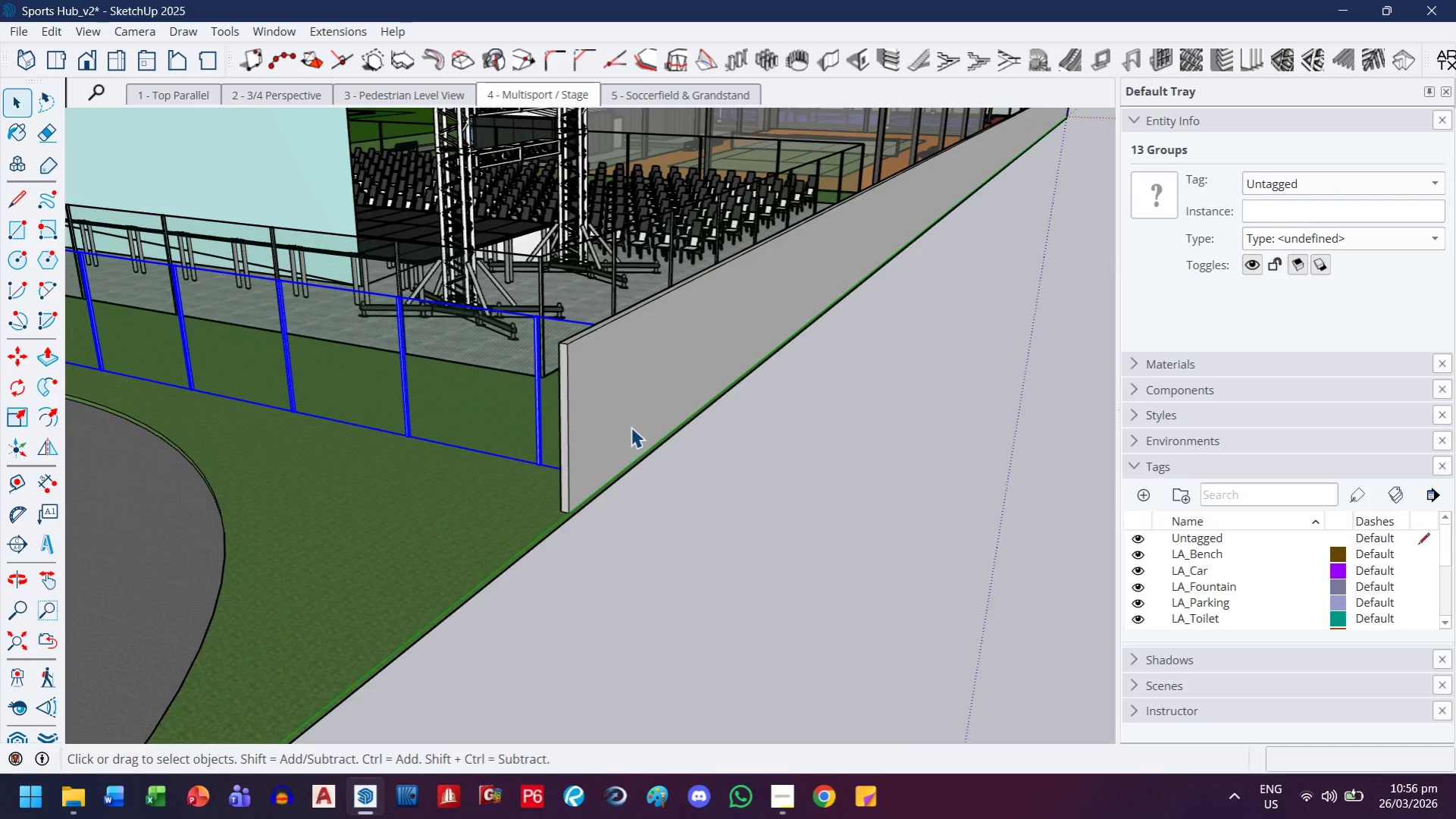 
double_click([631, 427])
 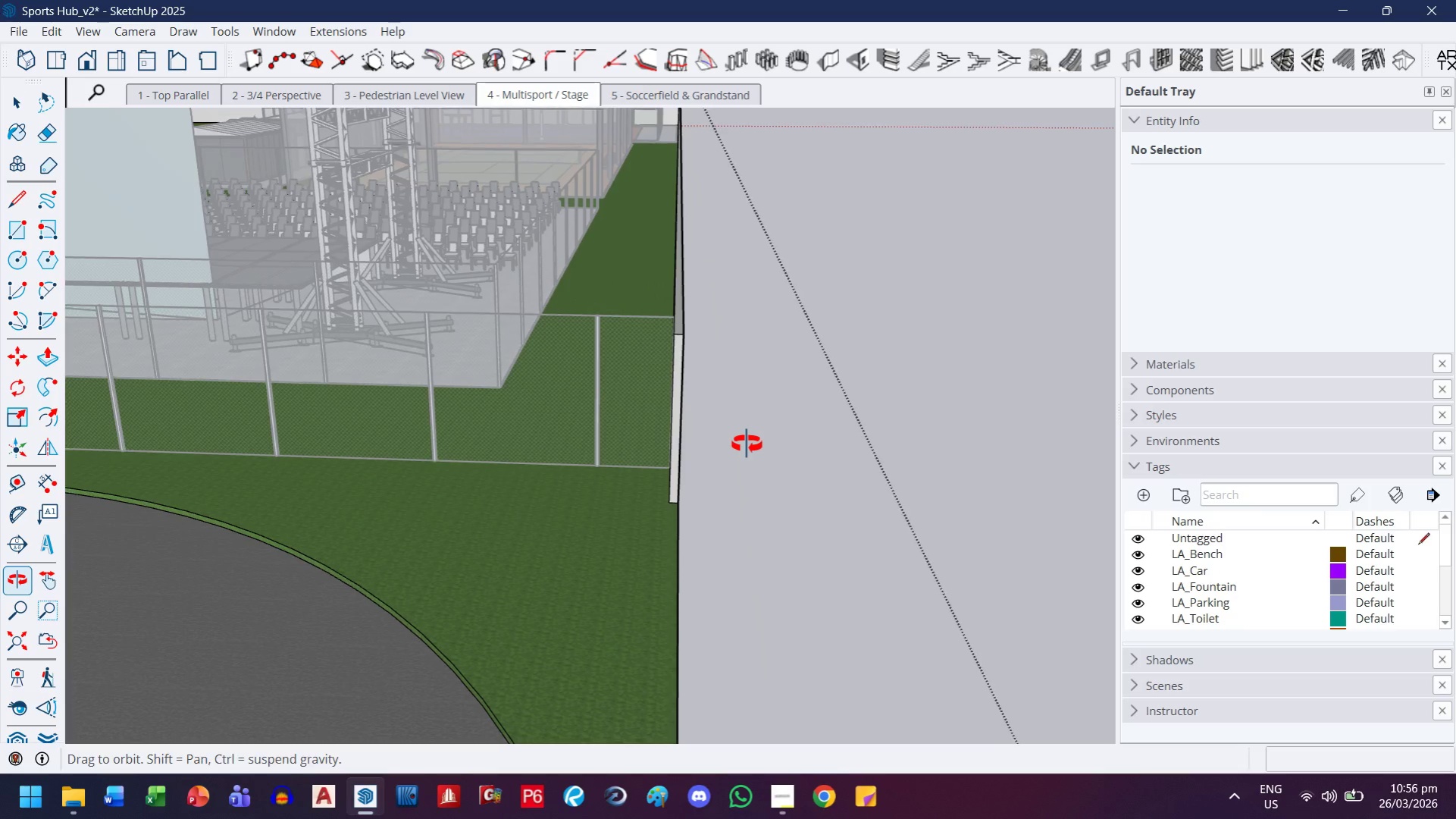 
scroll: coordinate [676, 431], scroll_direction: up, amount: 1.0
 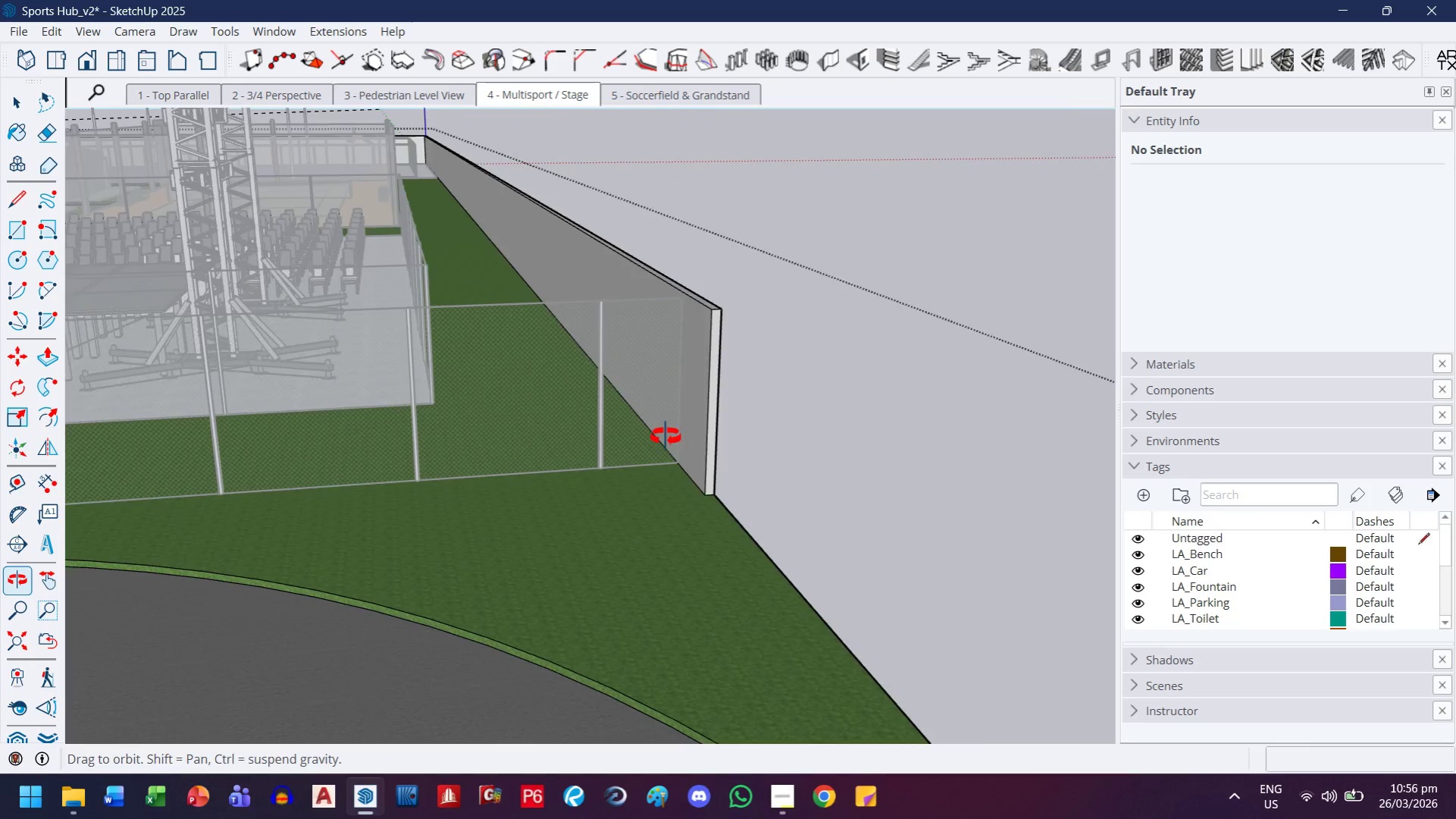 
key(Escape)
 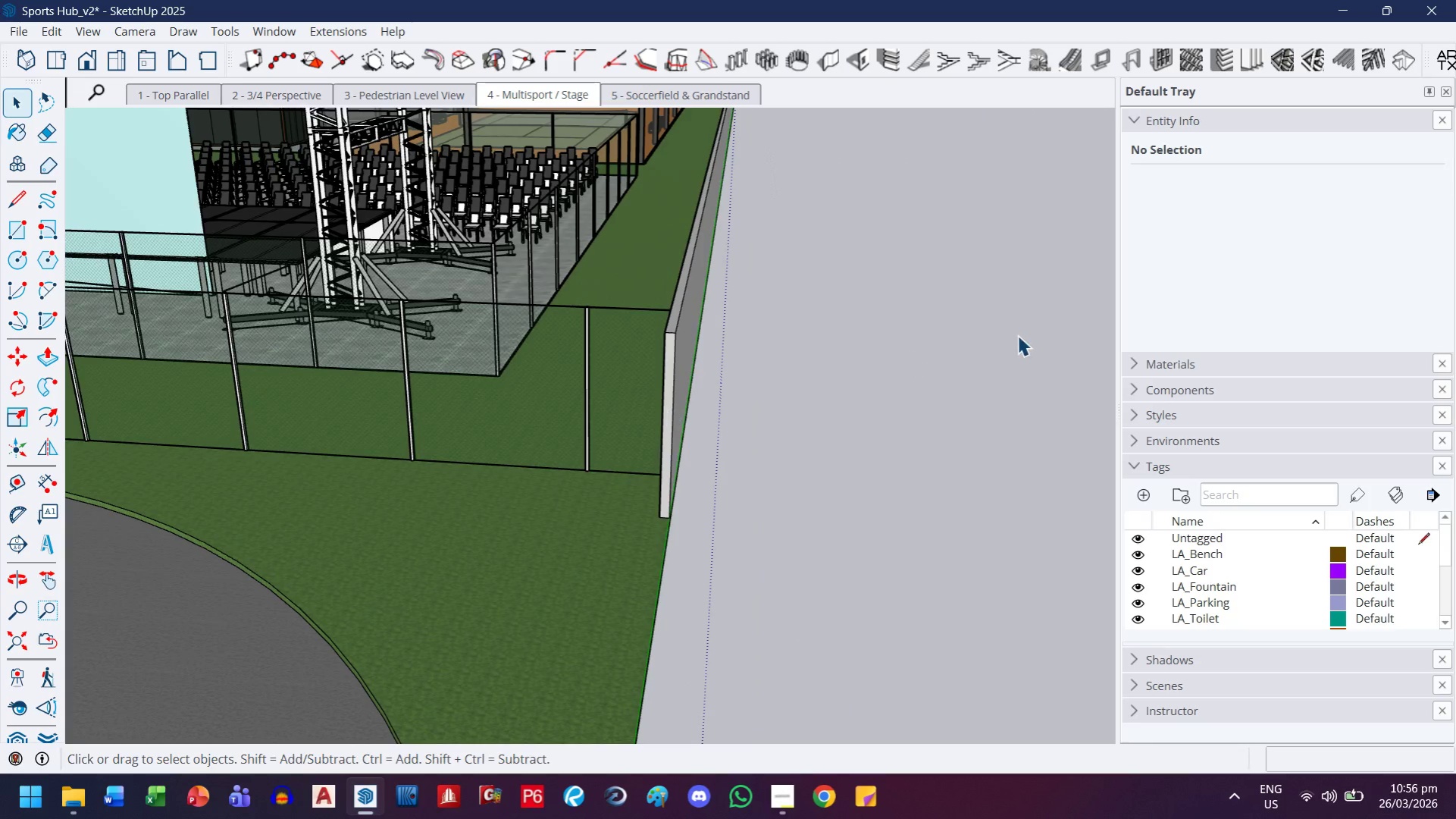 
key(Escape)
 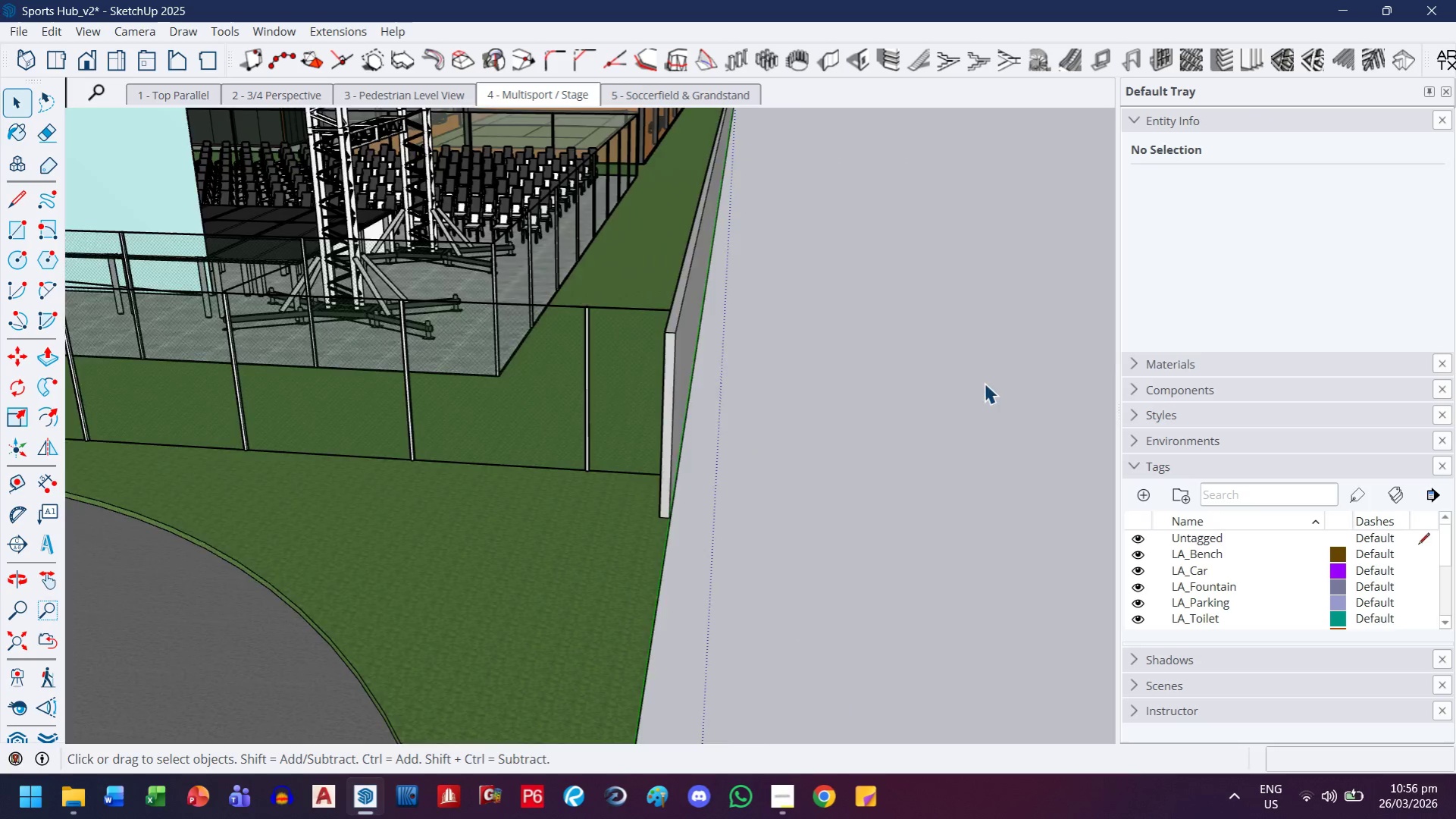 
scroll: coordinate [958, 403], scroll_direction: down, amount: 3.0
 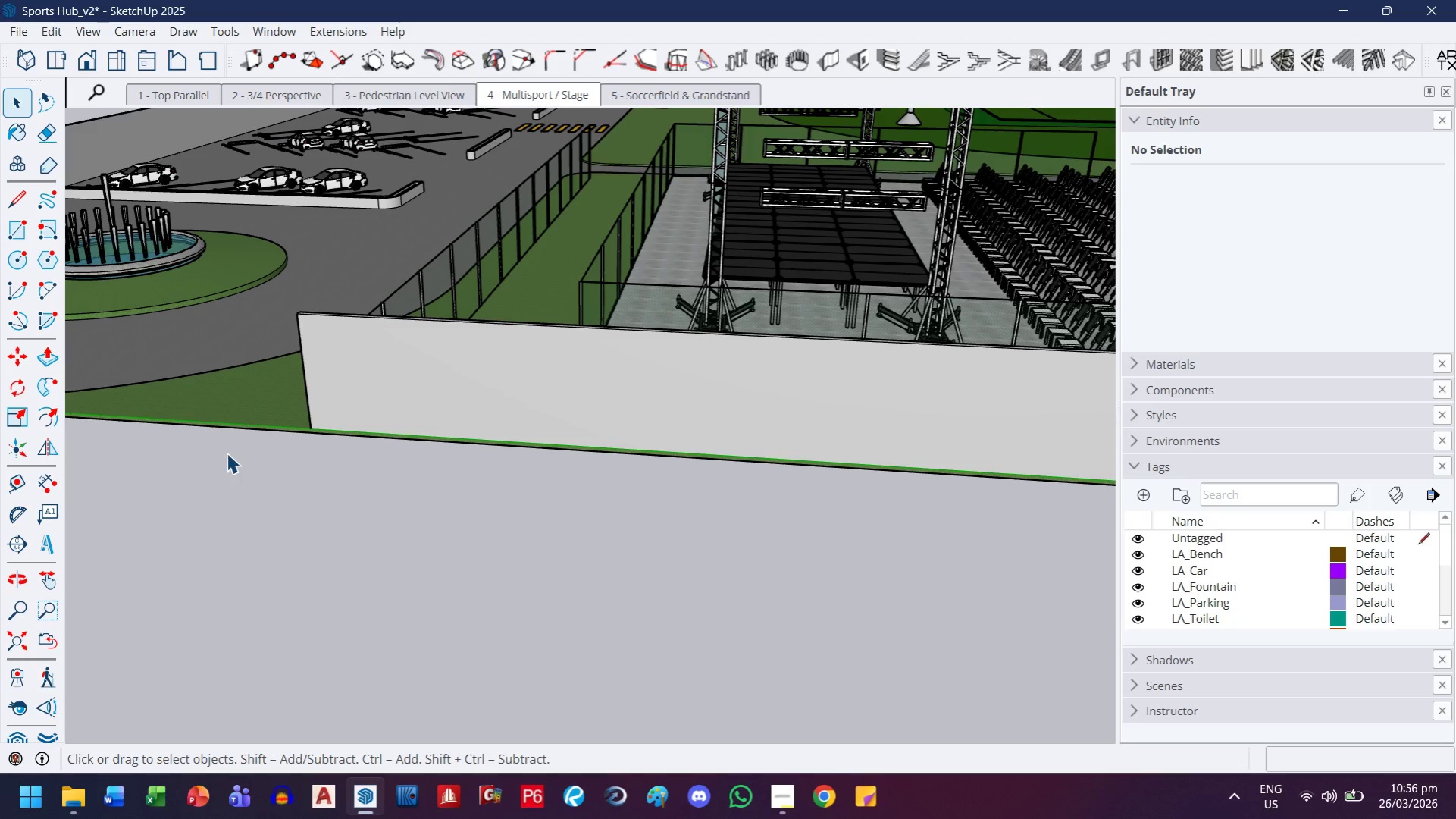 
wait(28.87)
 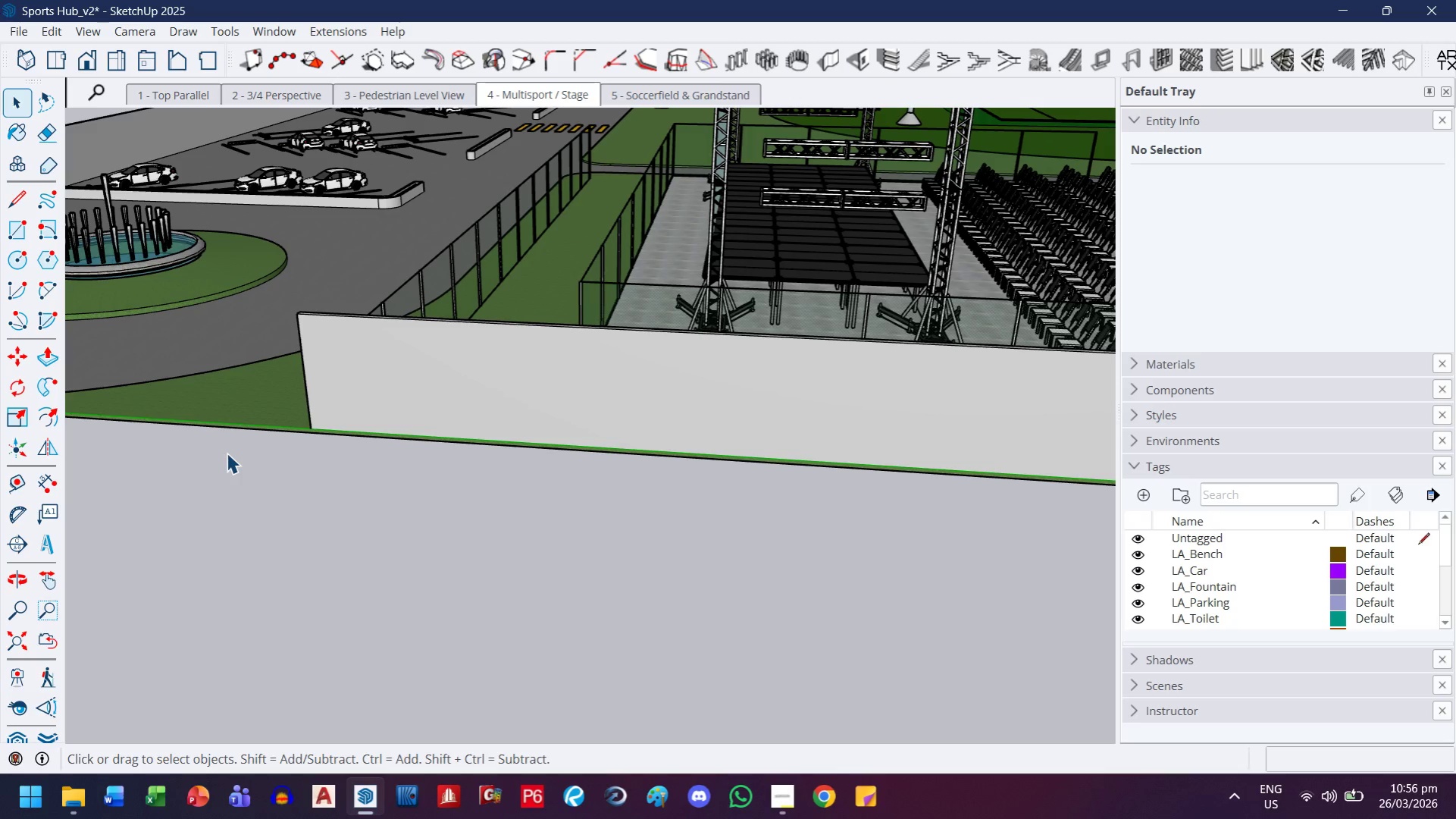 
left_click([784, 804])